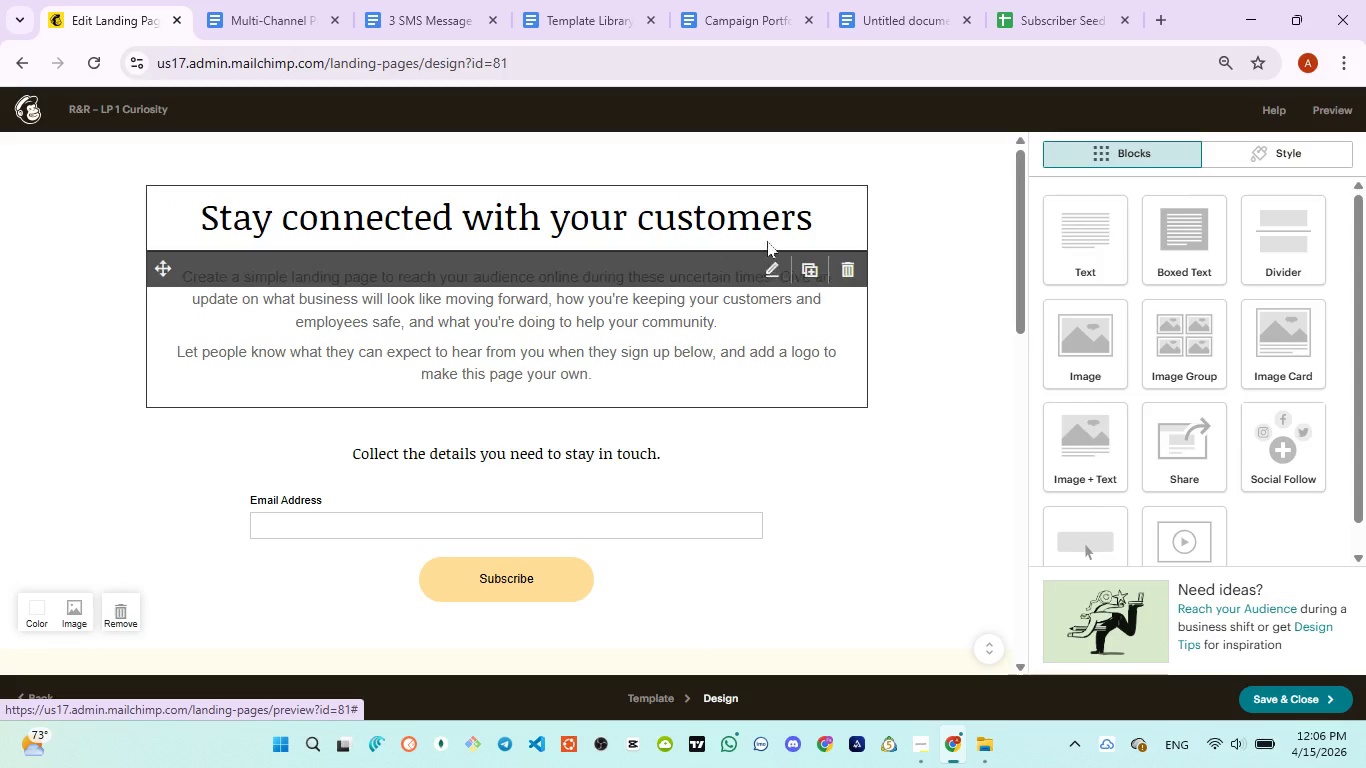 
left_click([779, 334])
 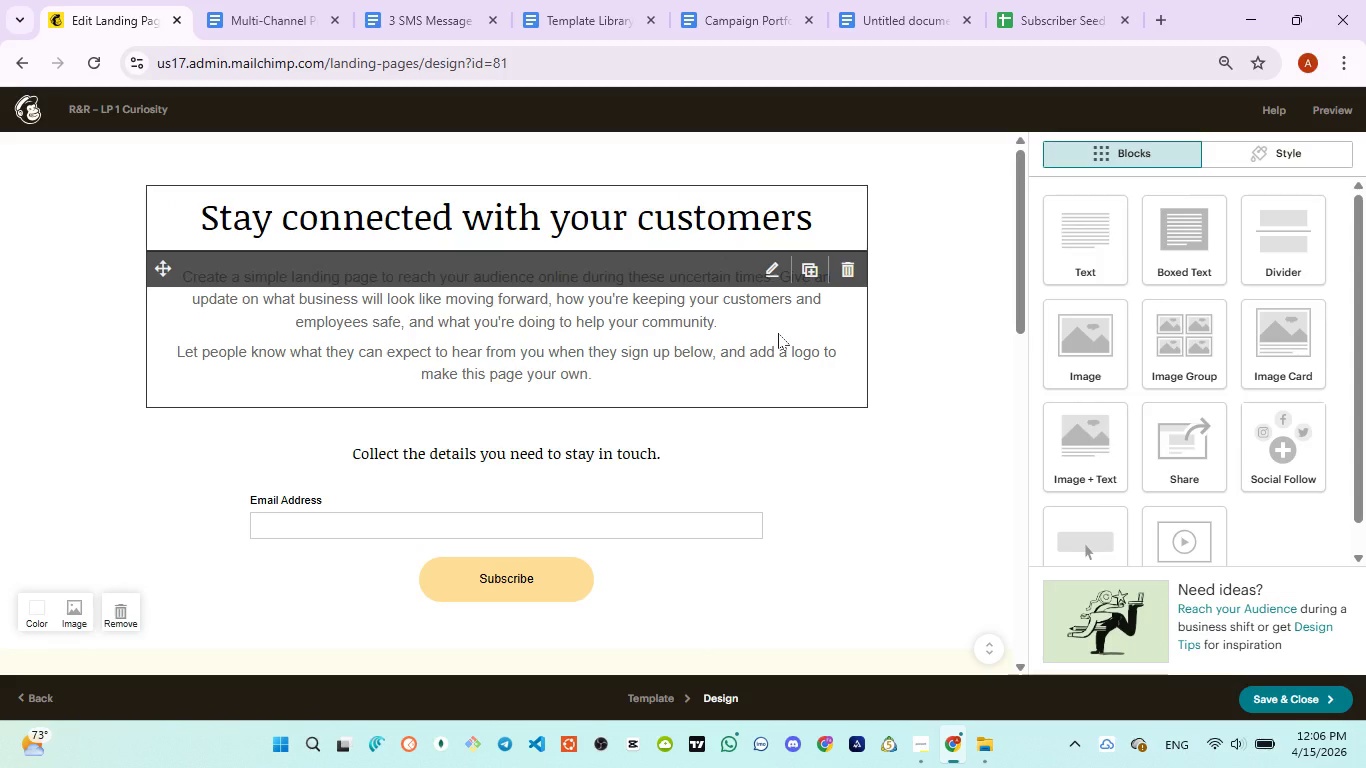 
wait(10.81)
 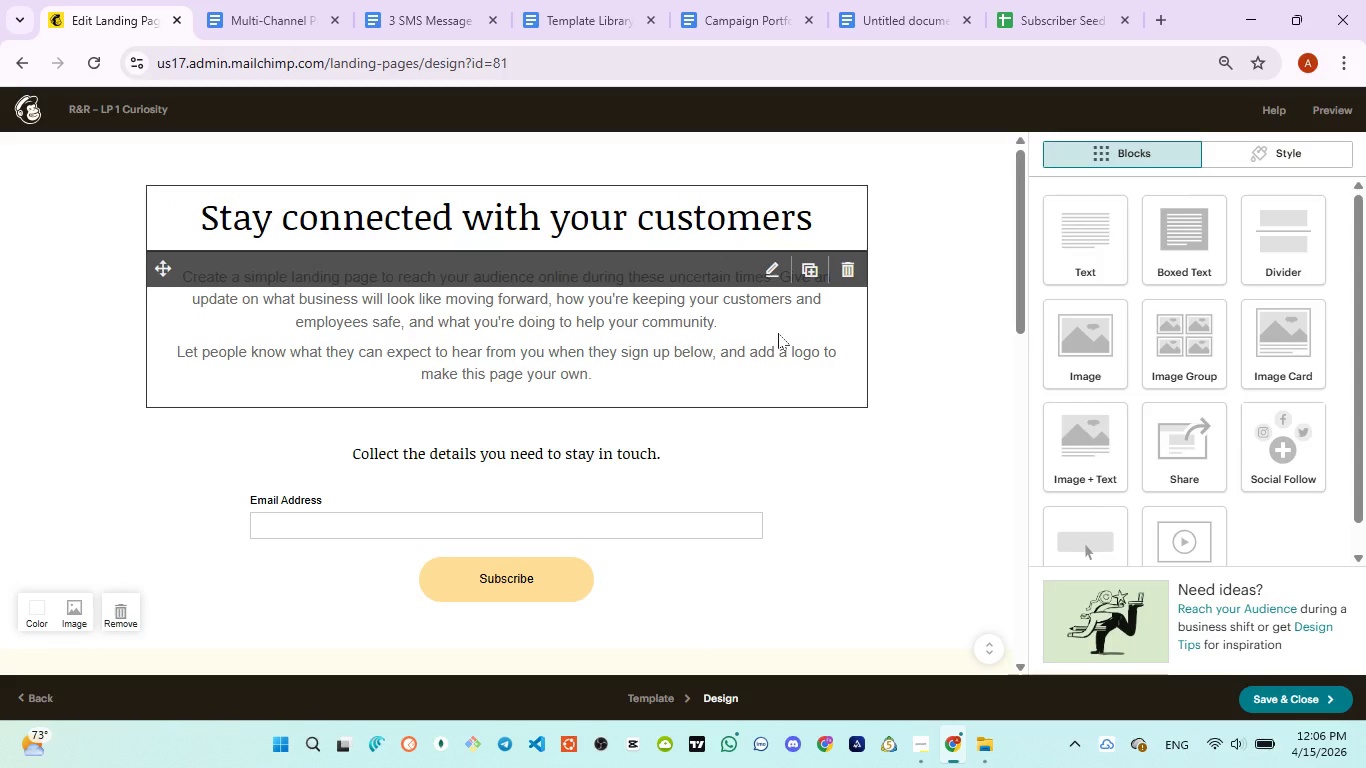 
left_click([658, 233])
 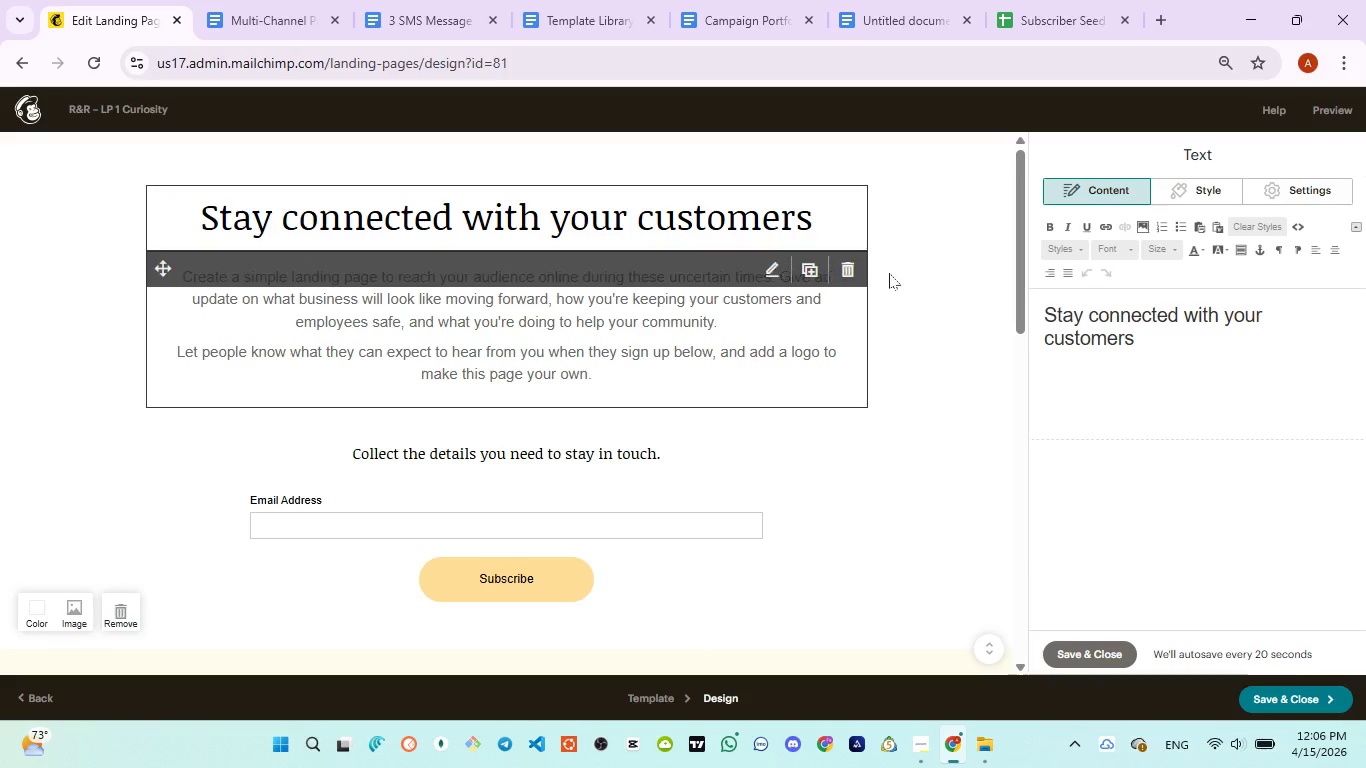 
wait(5.08)
 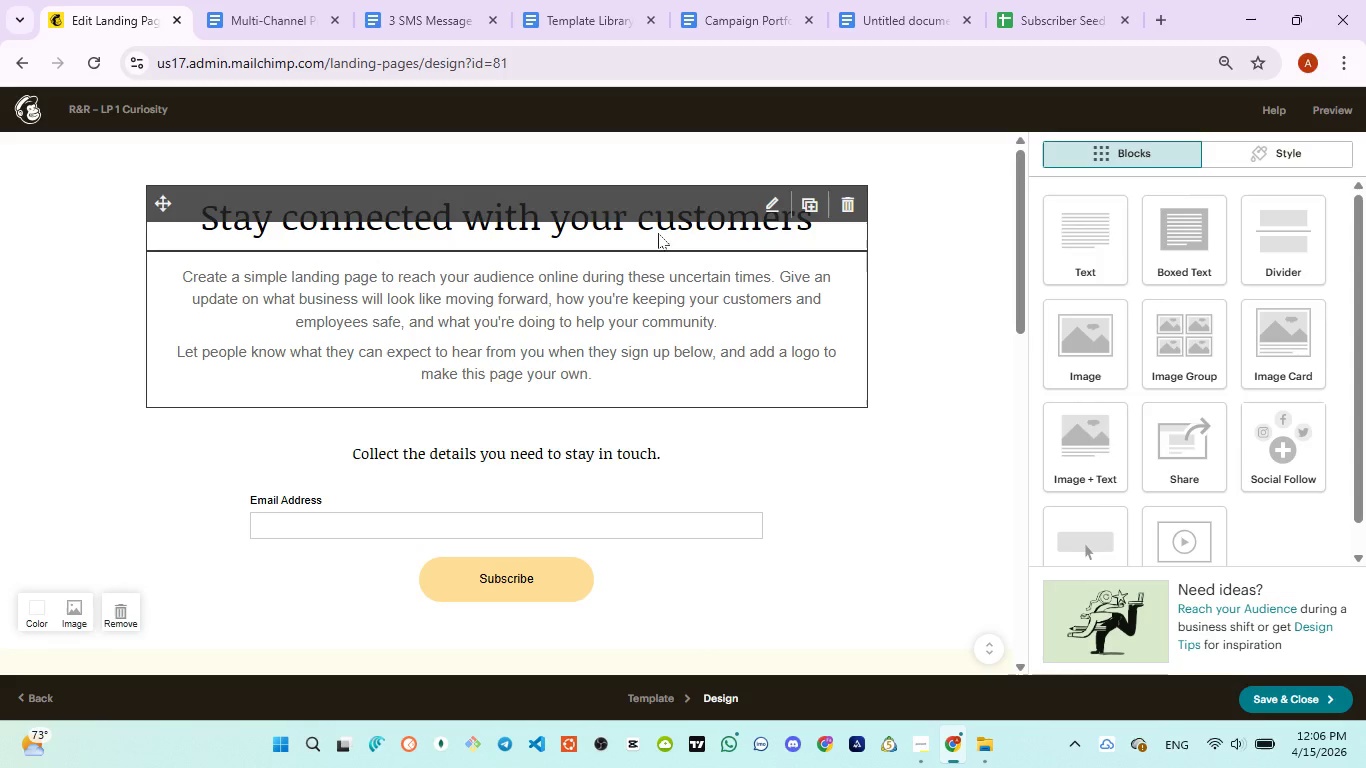 
left_click([1060, 332])
 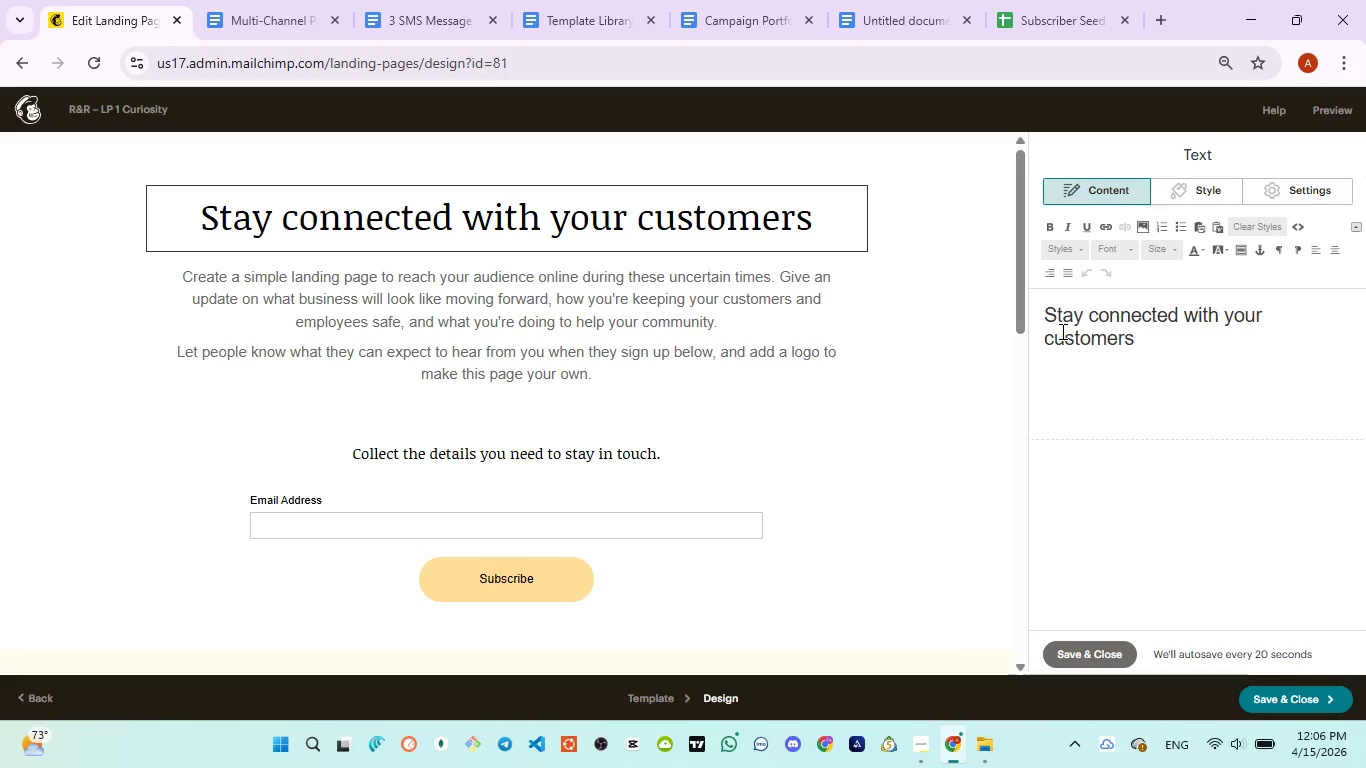 
key(Control+A)
 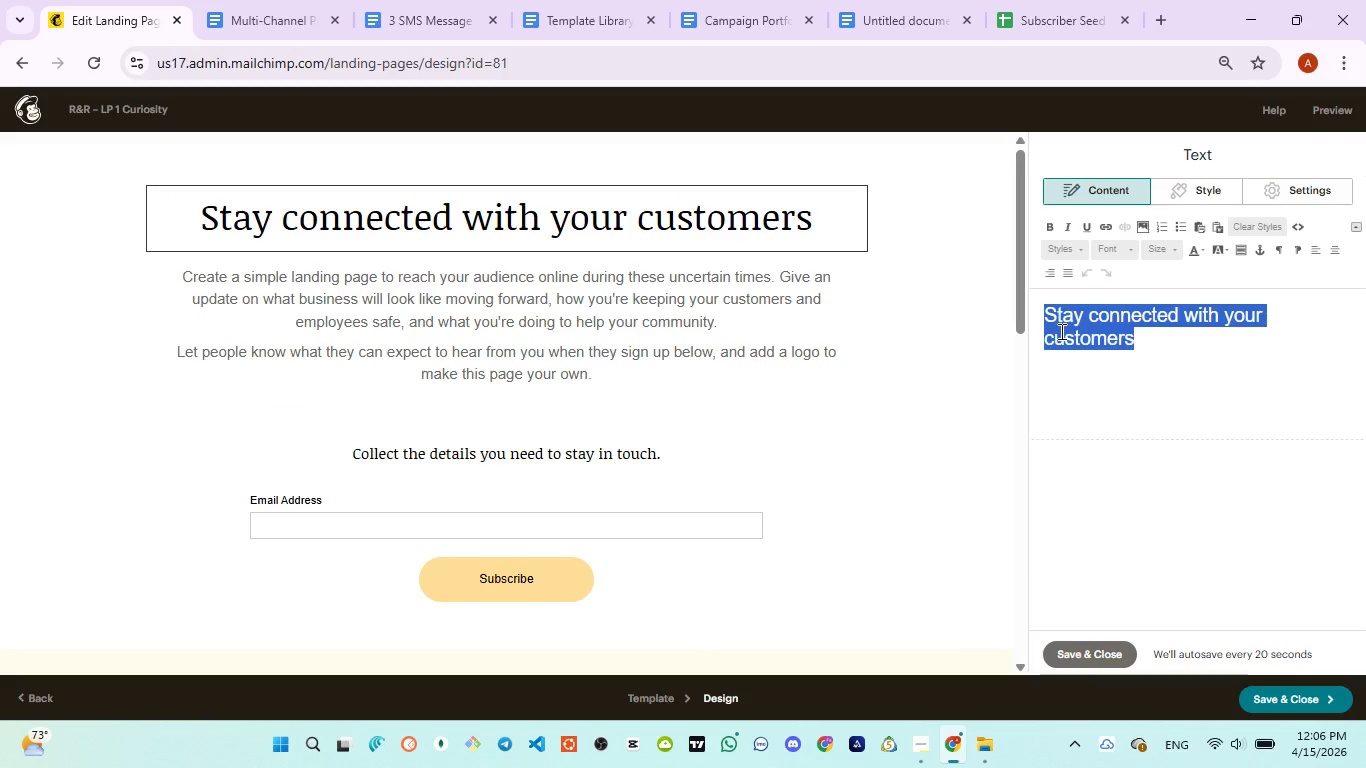 
key(Control+V)
 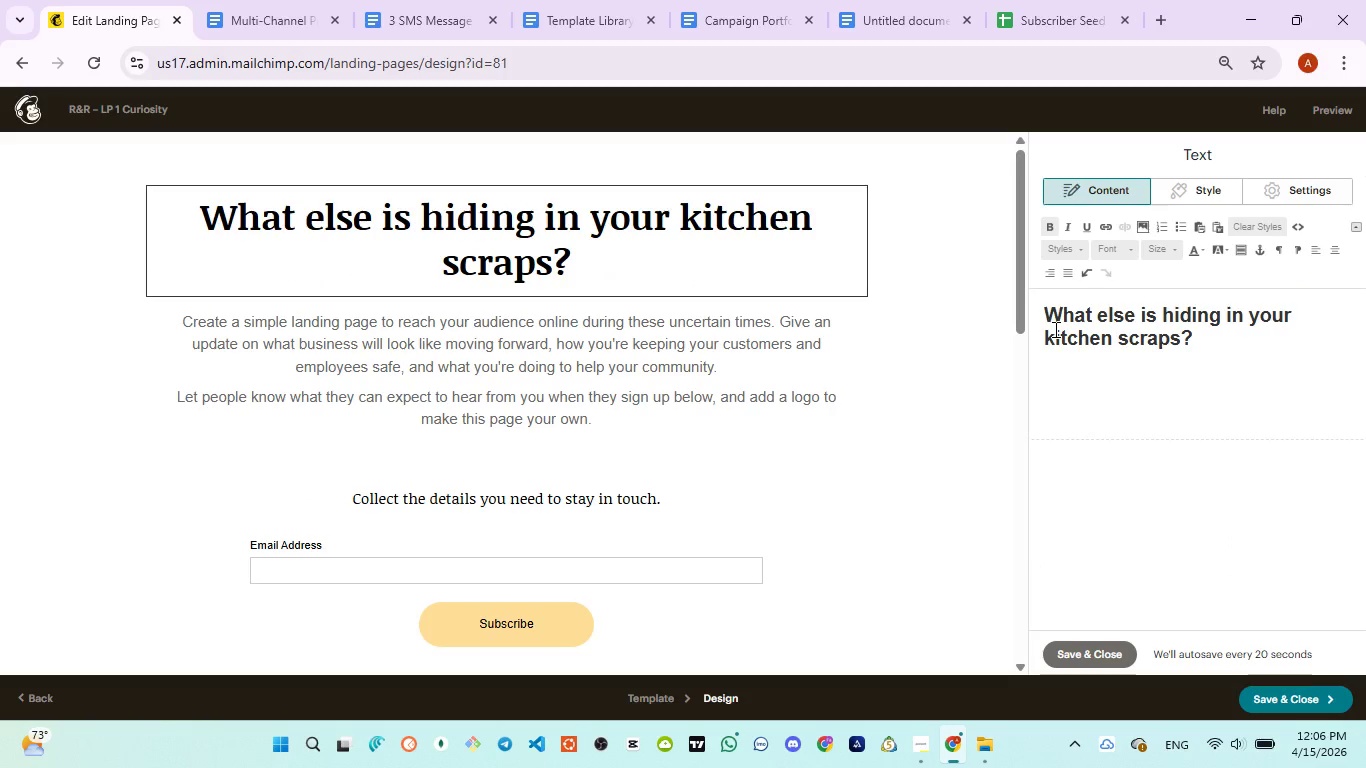 
wait(9.83)
 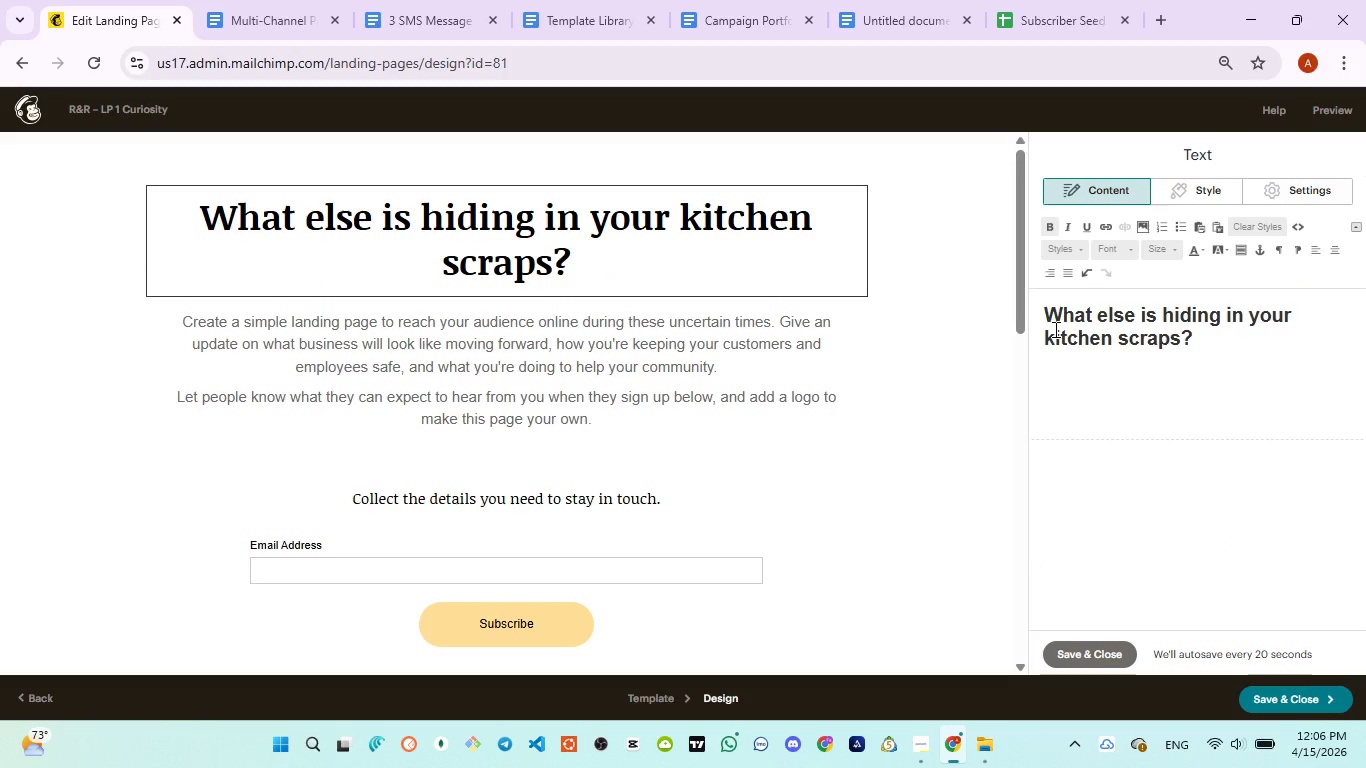 
left_click([1232, 341])
 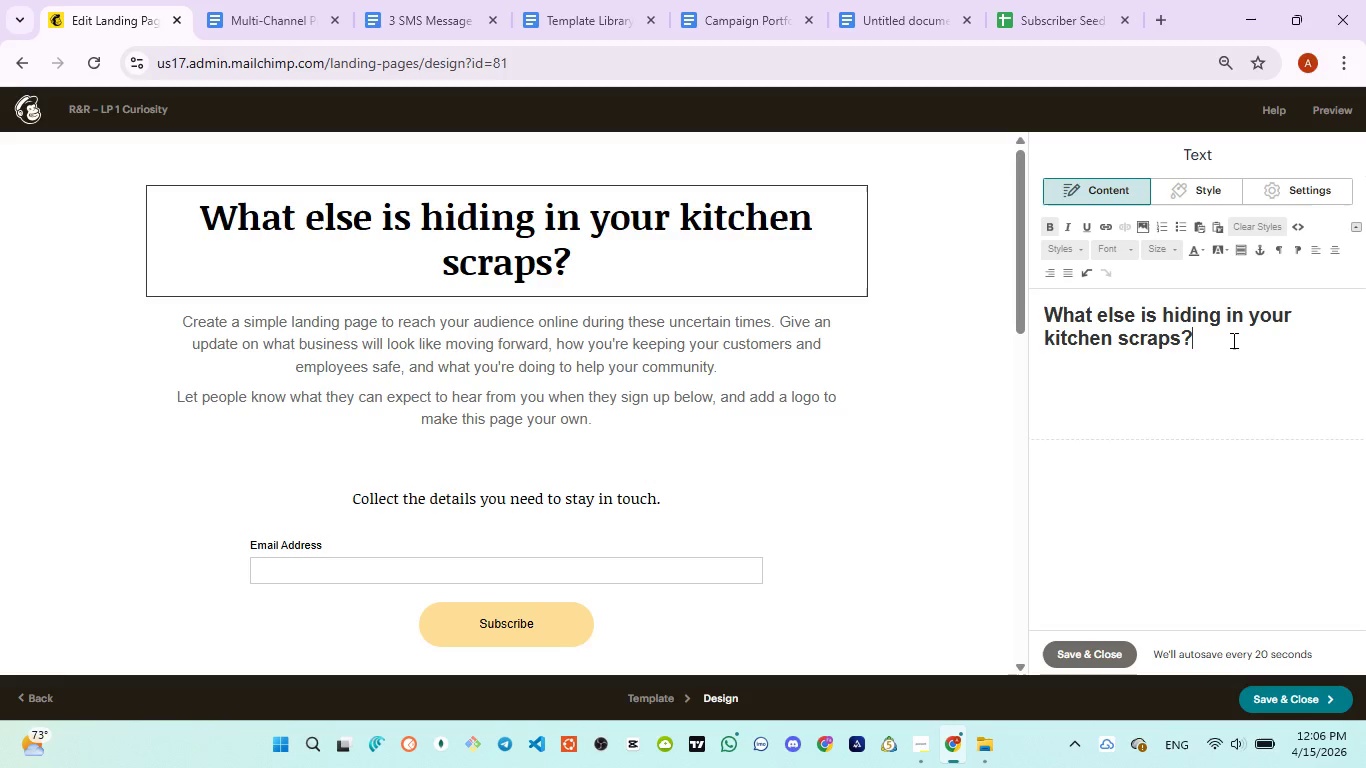 
key(Enter)
 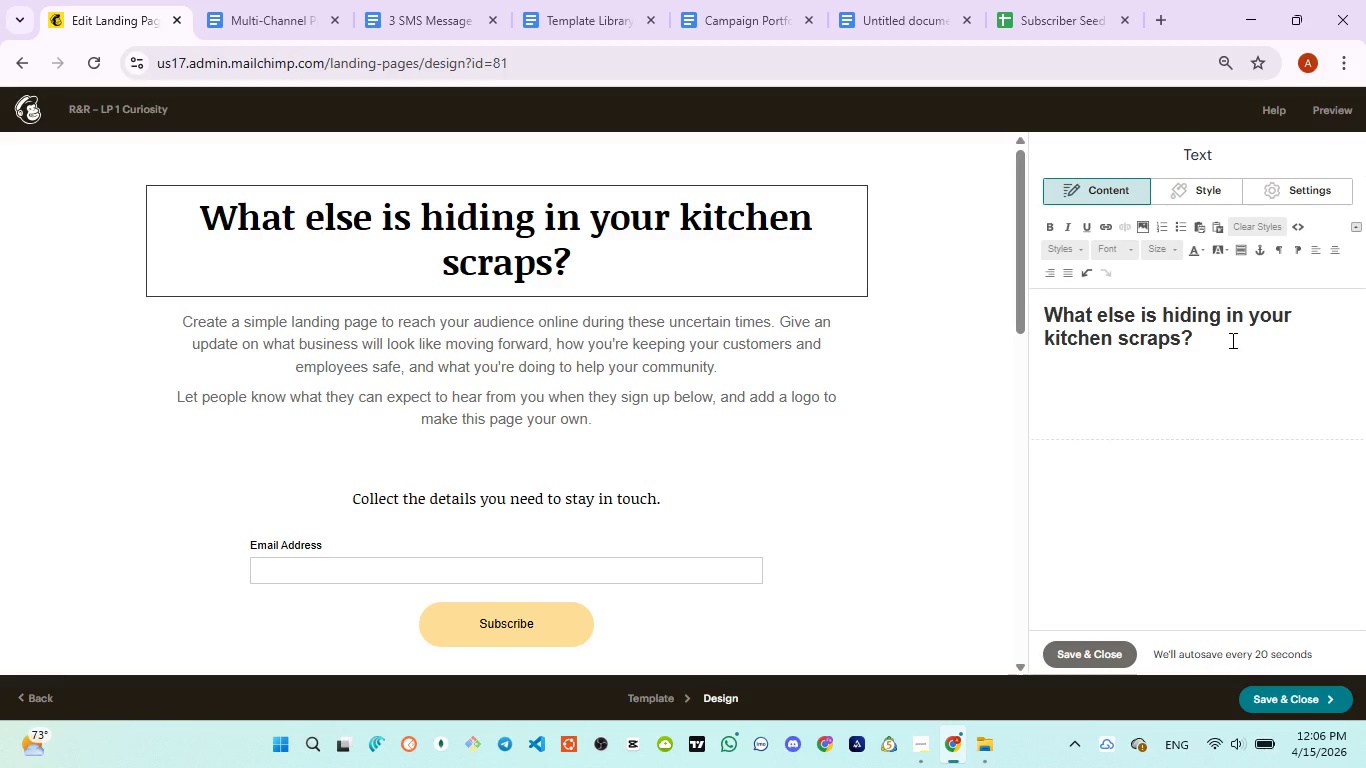 
key(Enter)
 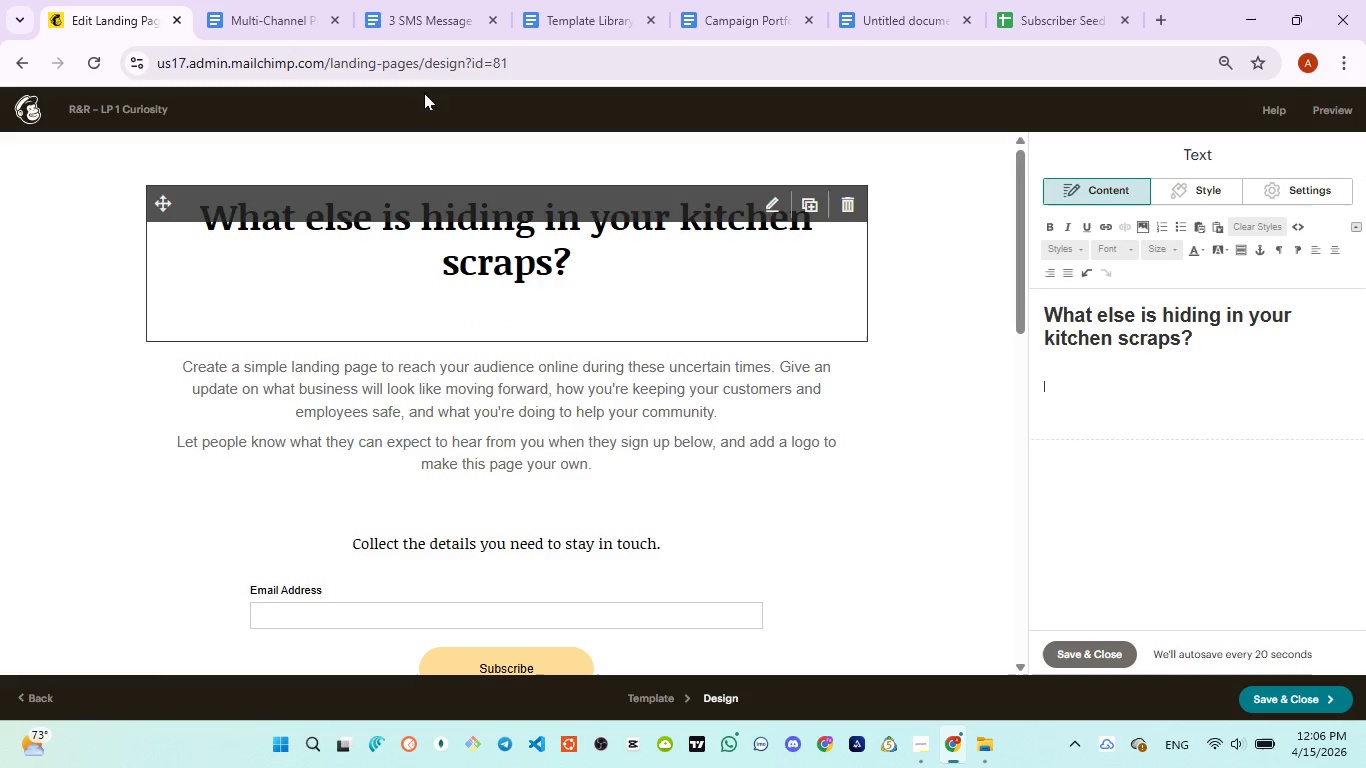 
left_click([414, 38])
 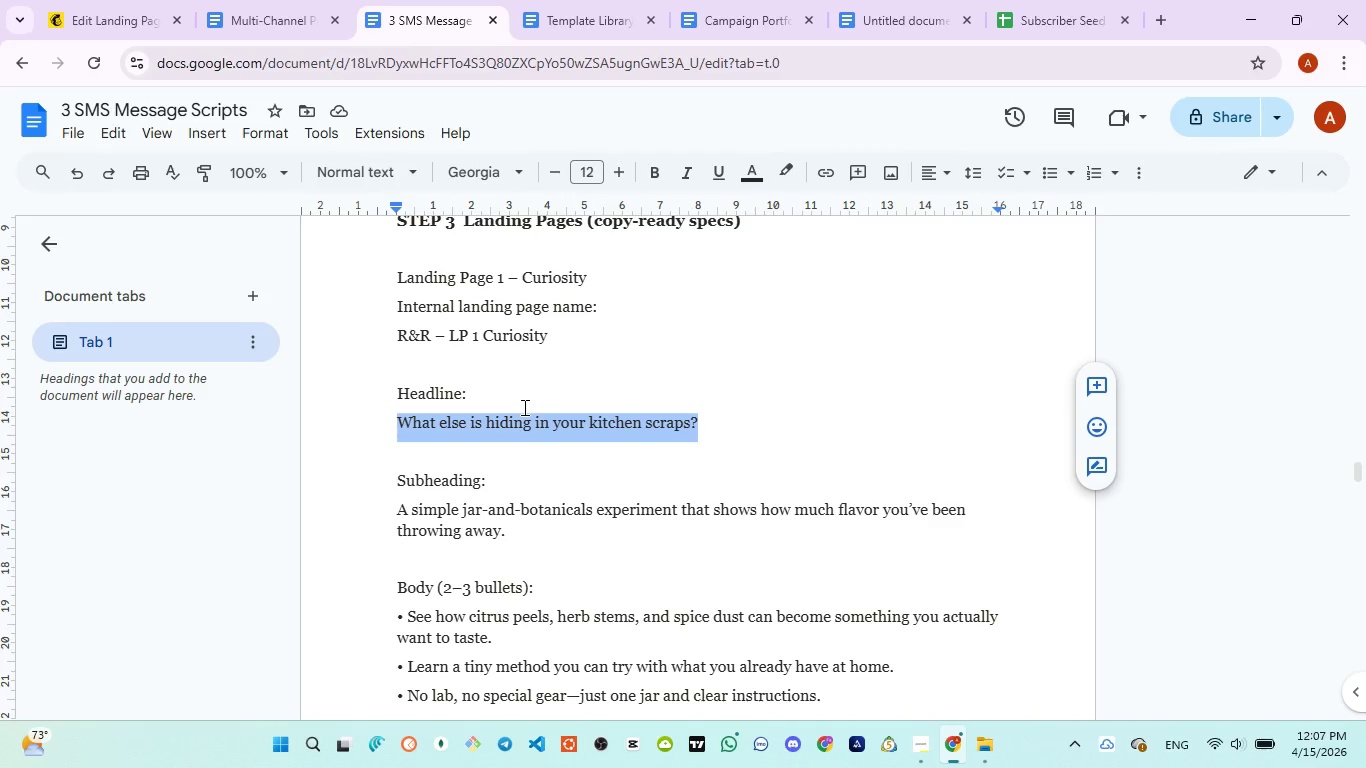 
scroll: coordinate [524, 418], scroll_direction: down, amount: 1.0
 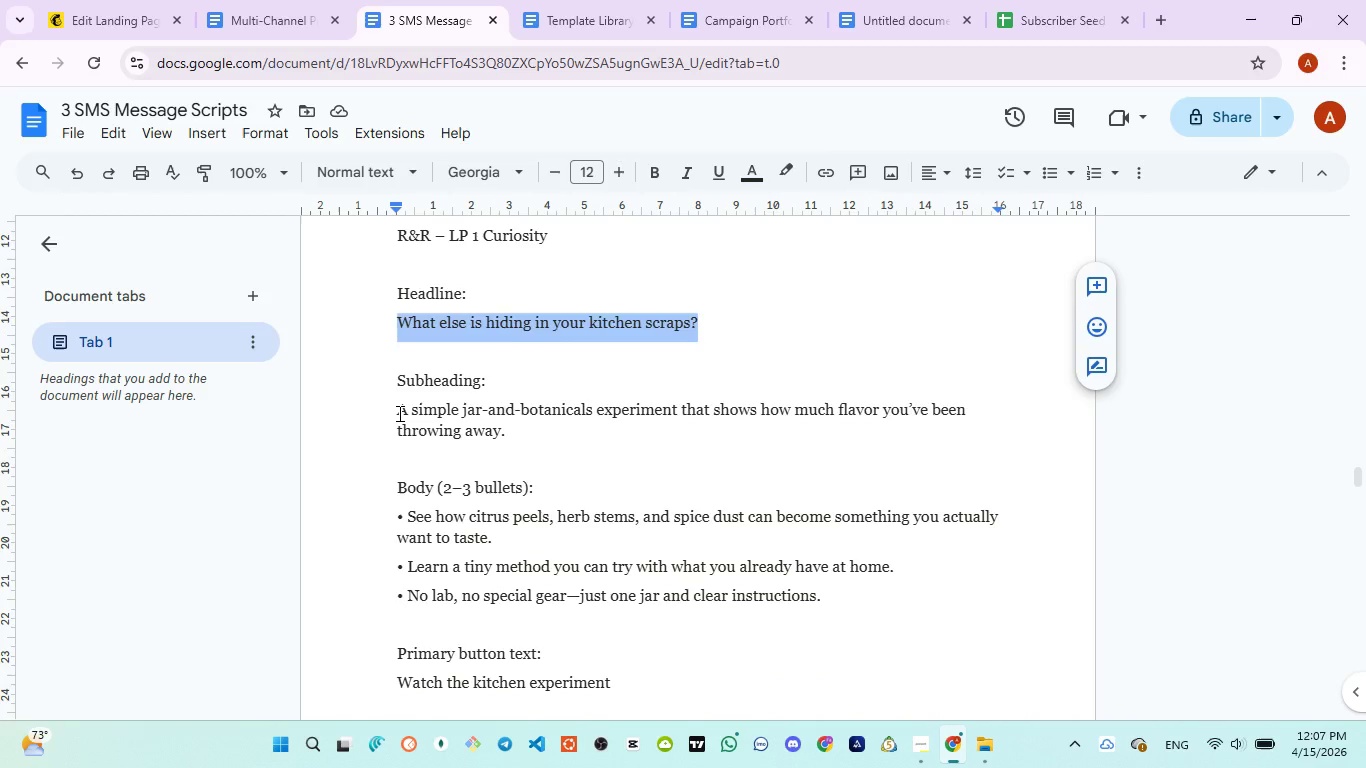 
left_click_drag(start_coordinate=[398, 413], to_coordinate=[521, 431])
 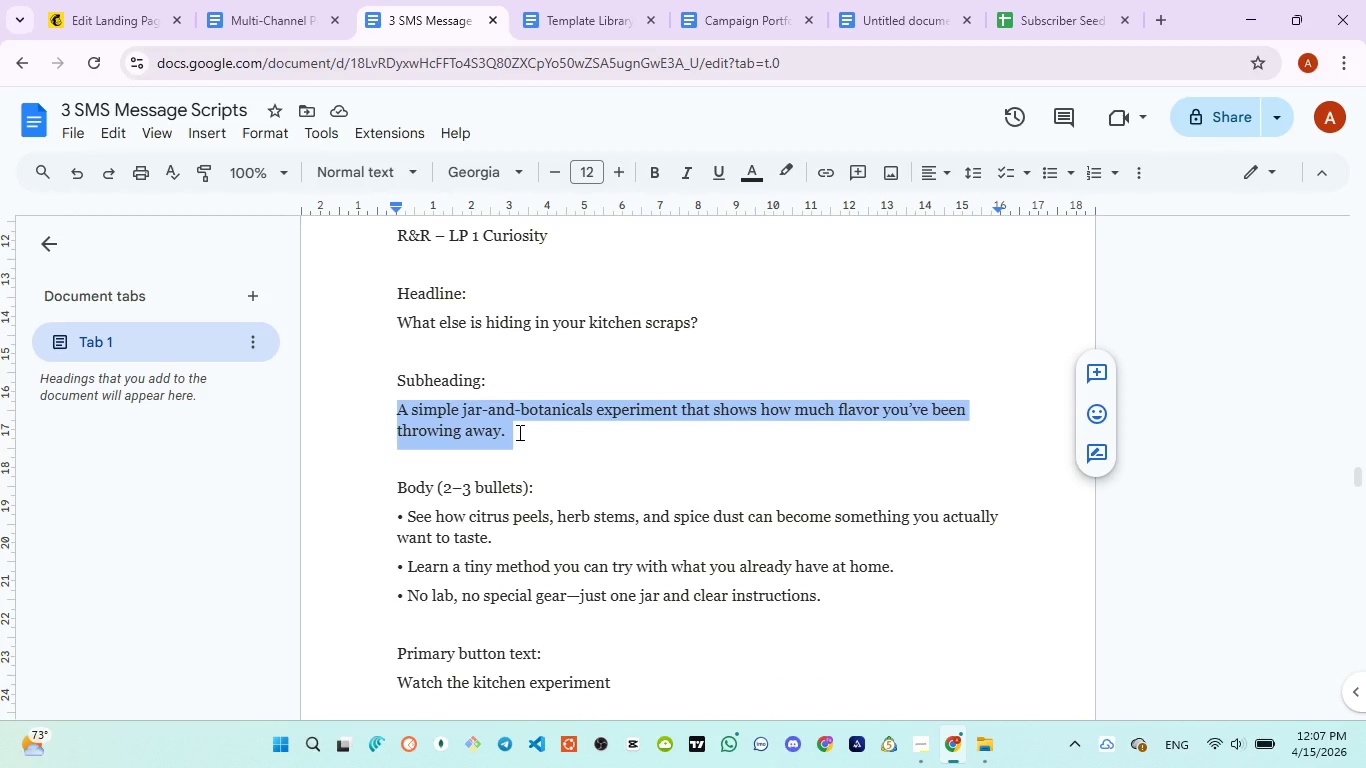 
key(Control+C)
 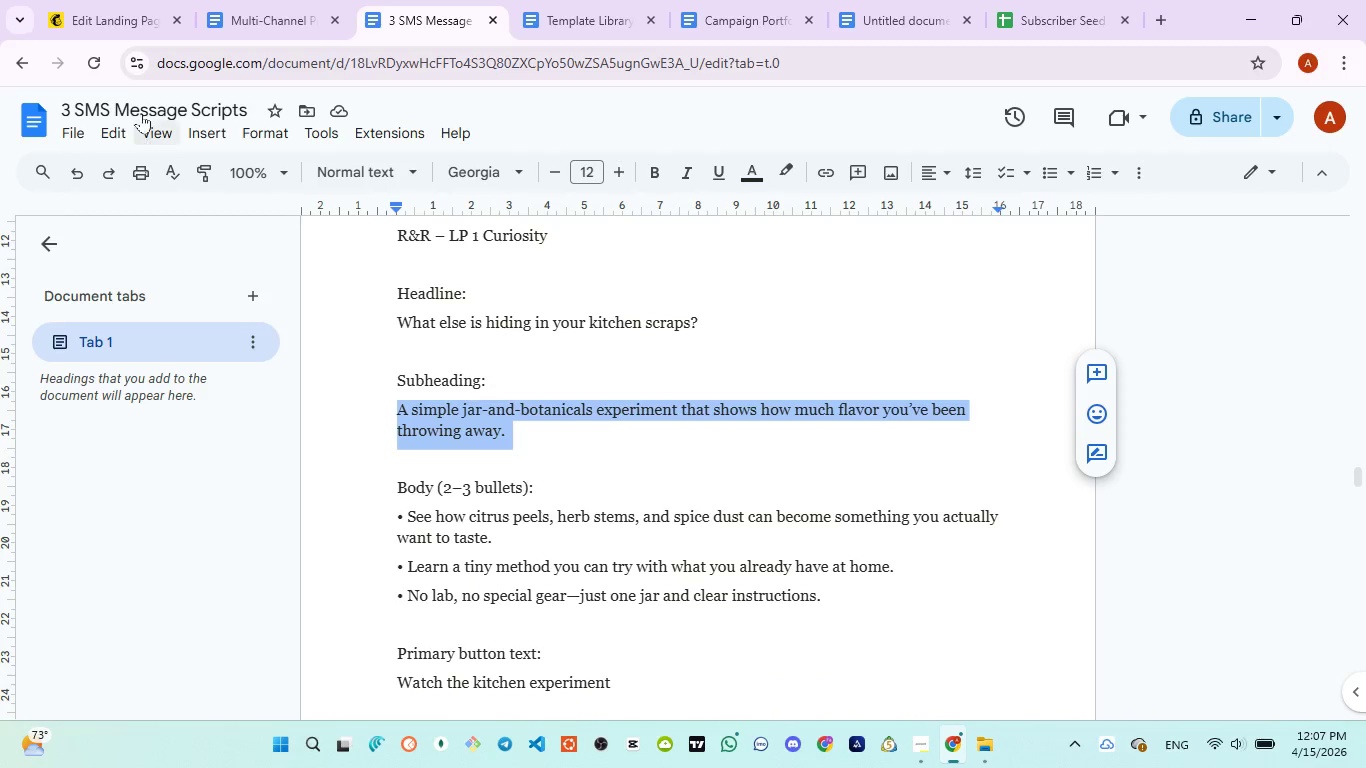 
left_click([98, 18])
 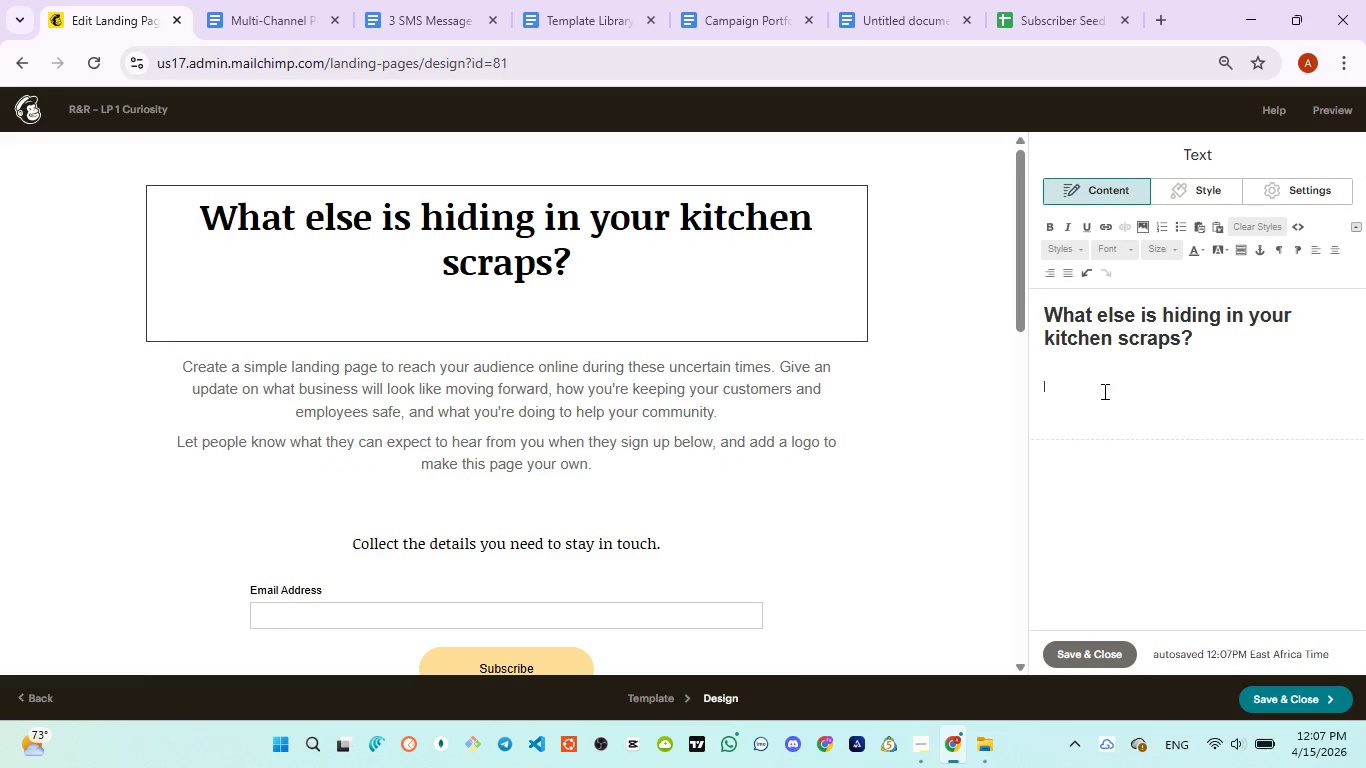 
key(Control+V)
 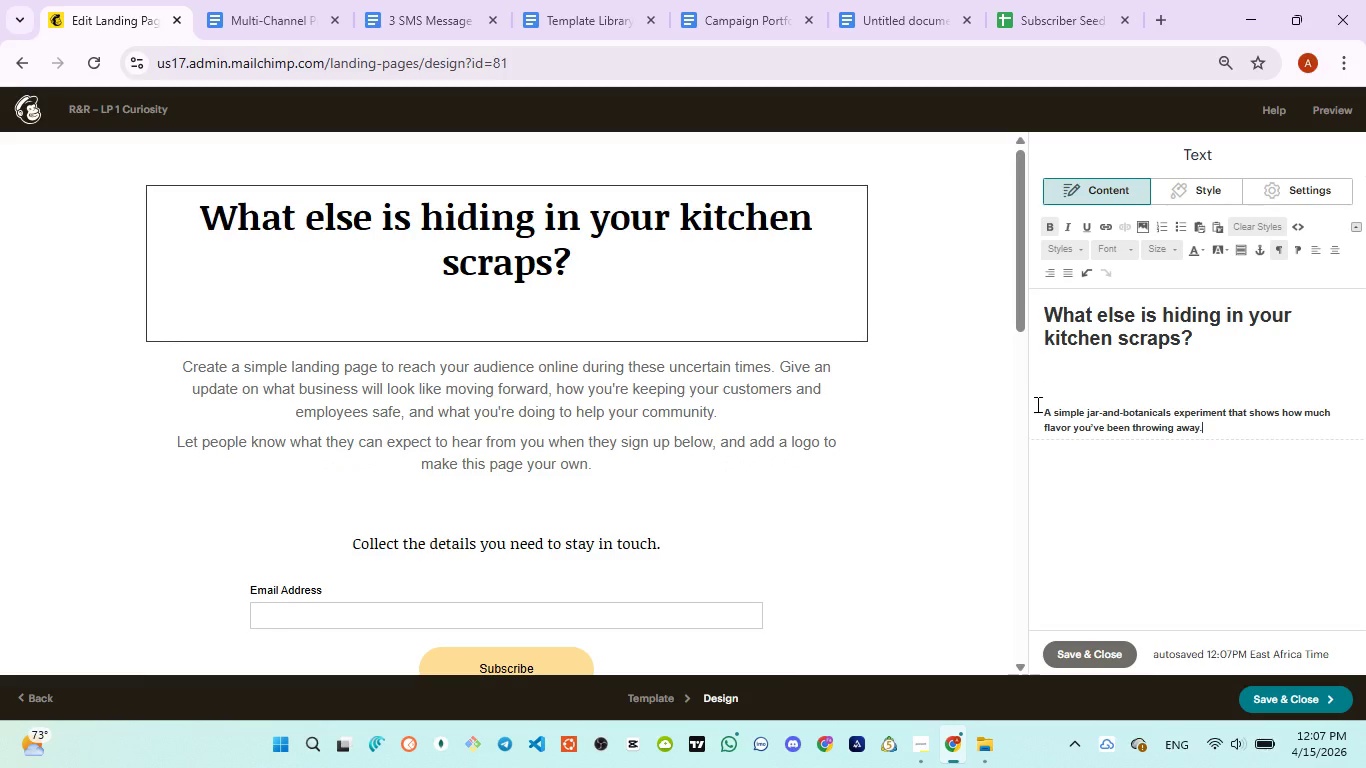 
left_click([1037, 405])
 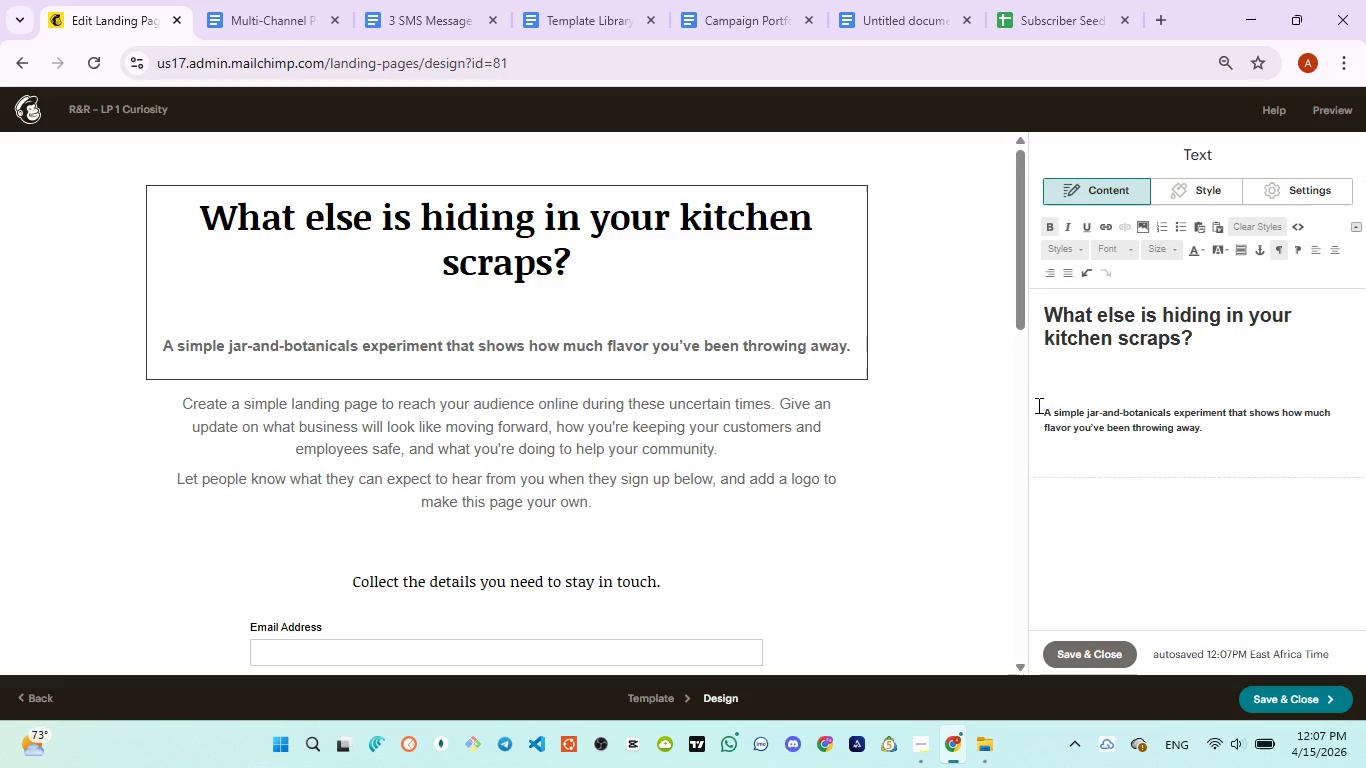 
key(Backspace)
 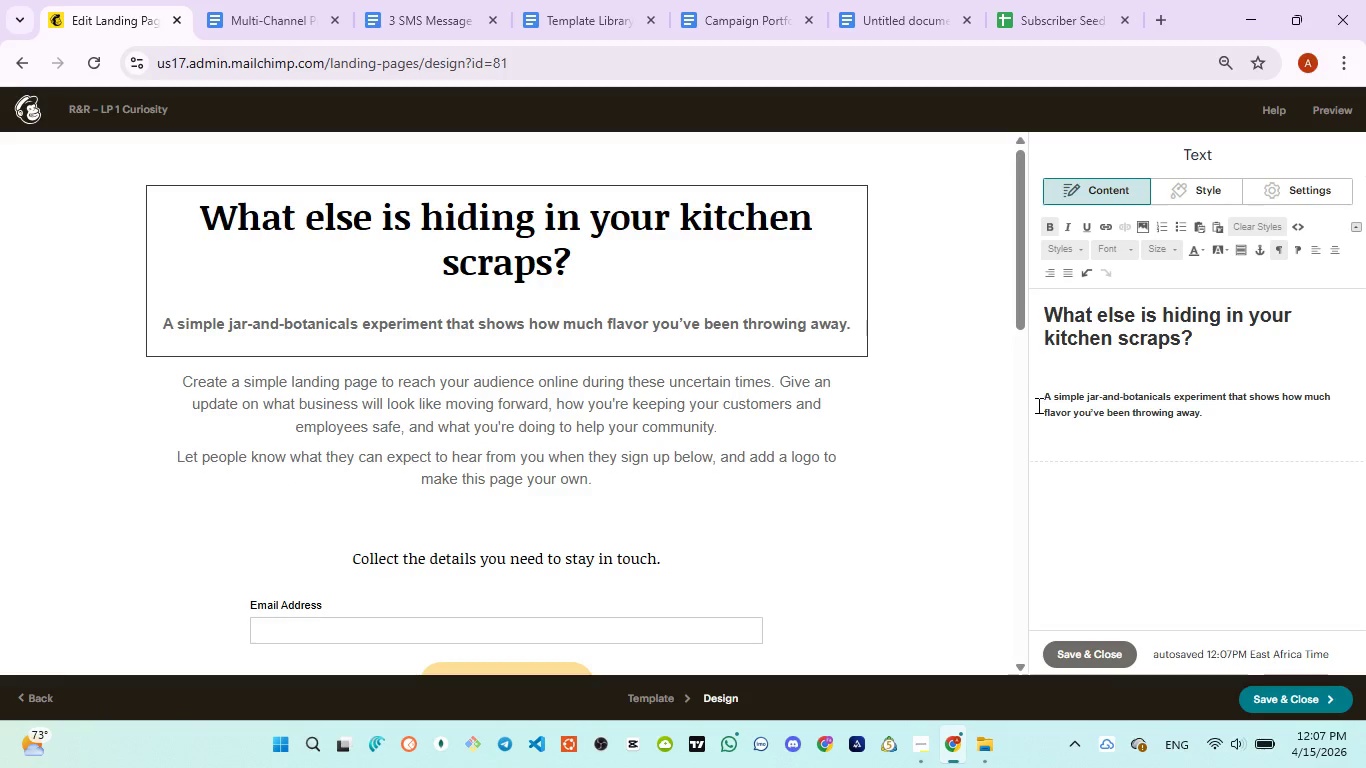 
key(Backspace)
 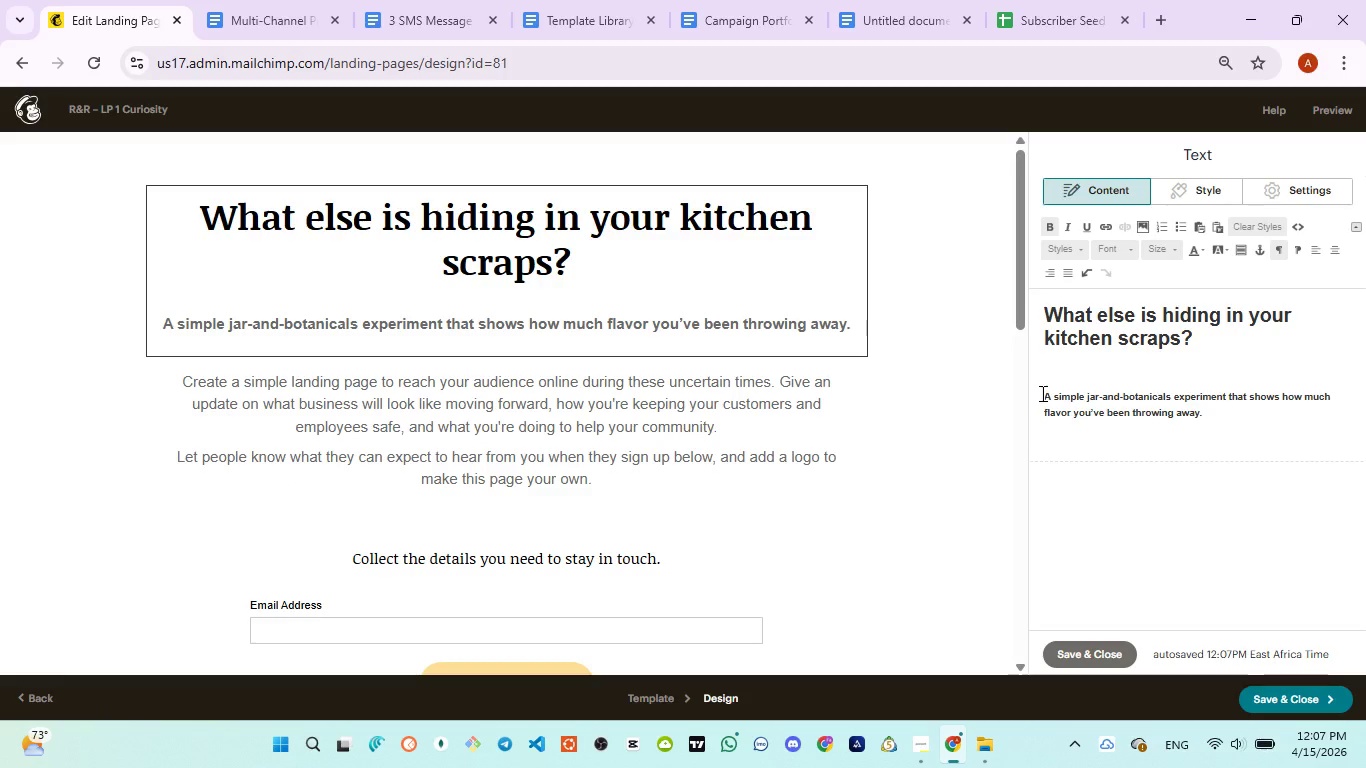 
left_click_drag(start_coordinate=[1041, 393], to_coordinate=[1133, 400])
 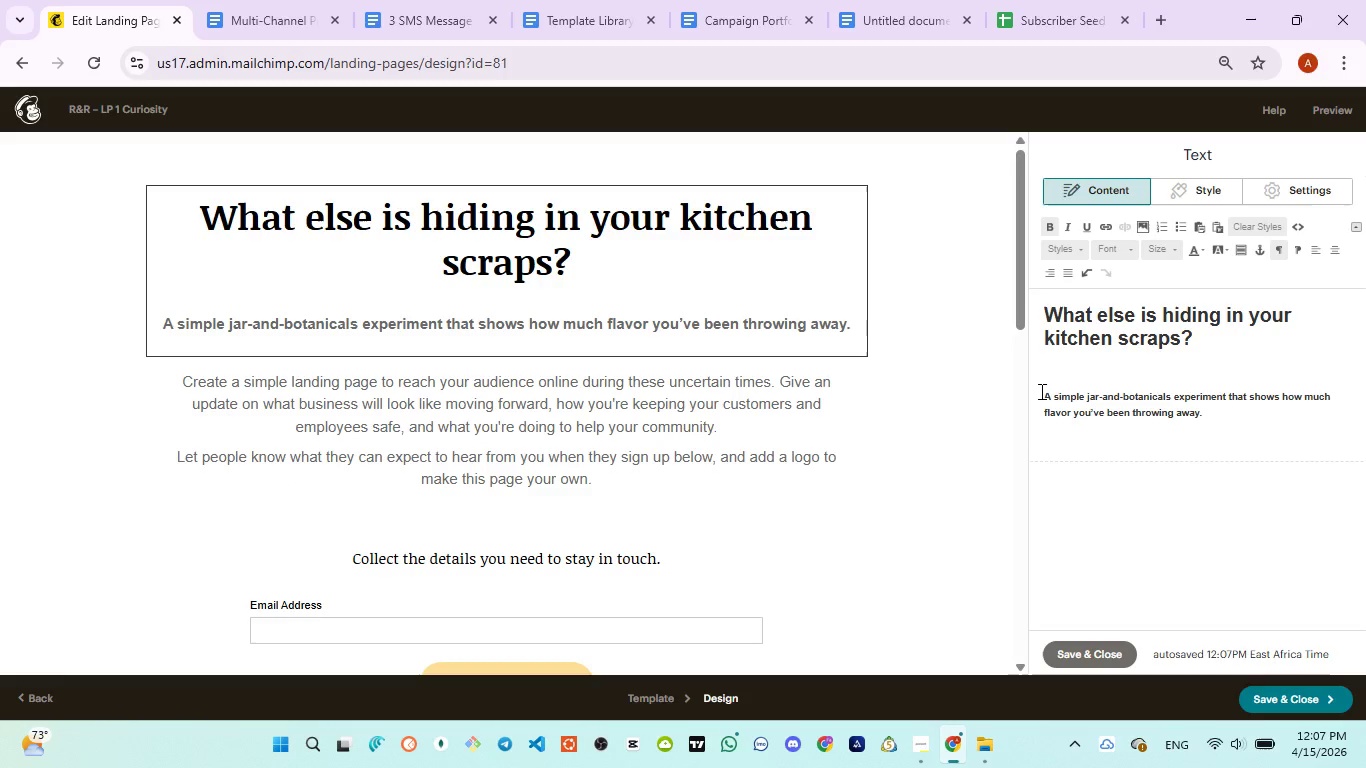 
left_click([1041, 391])
 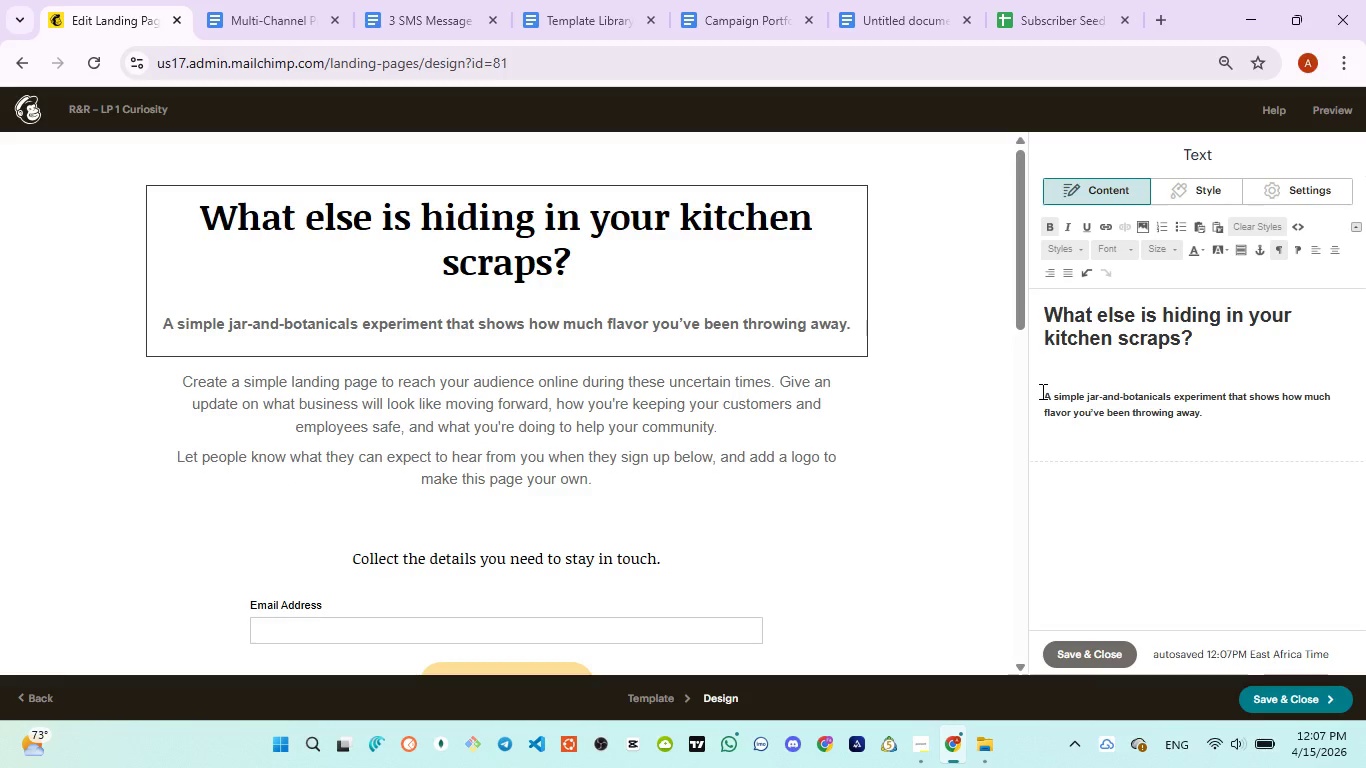 
left_click_drag(start_coordinate=[1042, 391], to_coordinate=[1143, 402])
 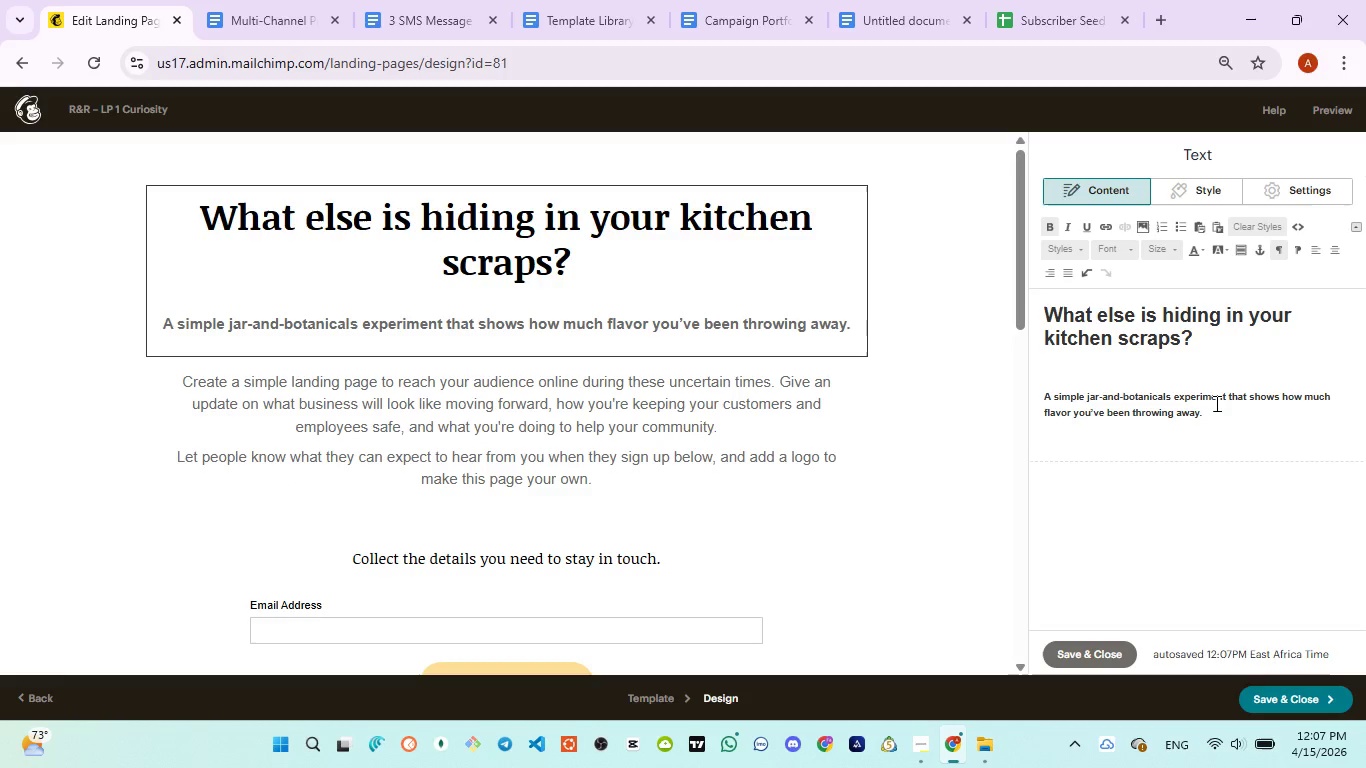 
left_click([1215, 408])
 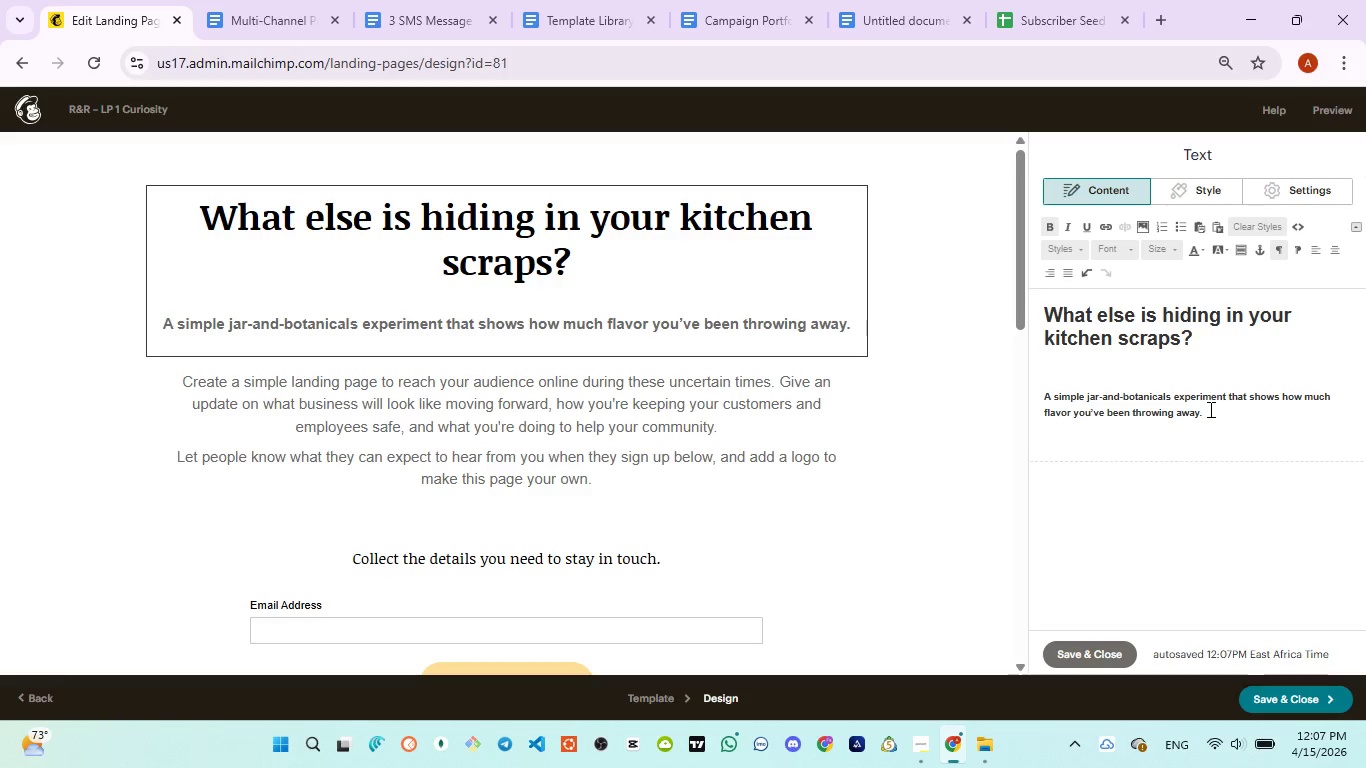 
left_click([1209, 409])
 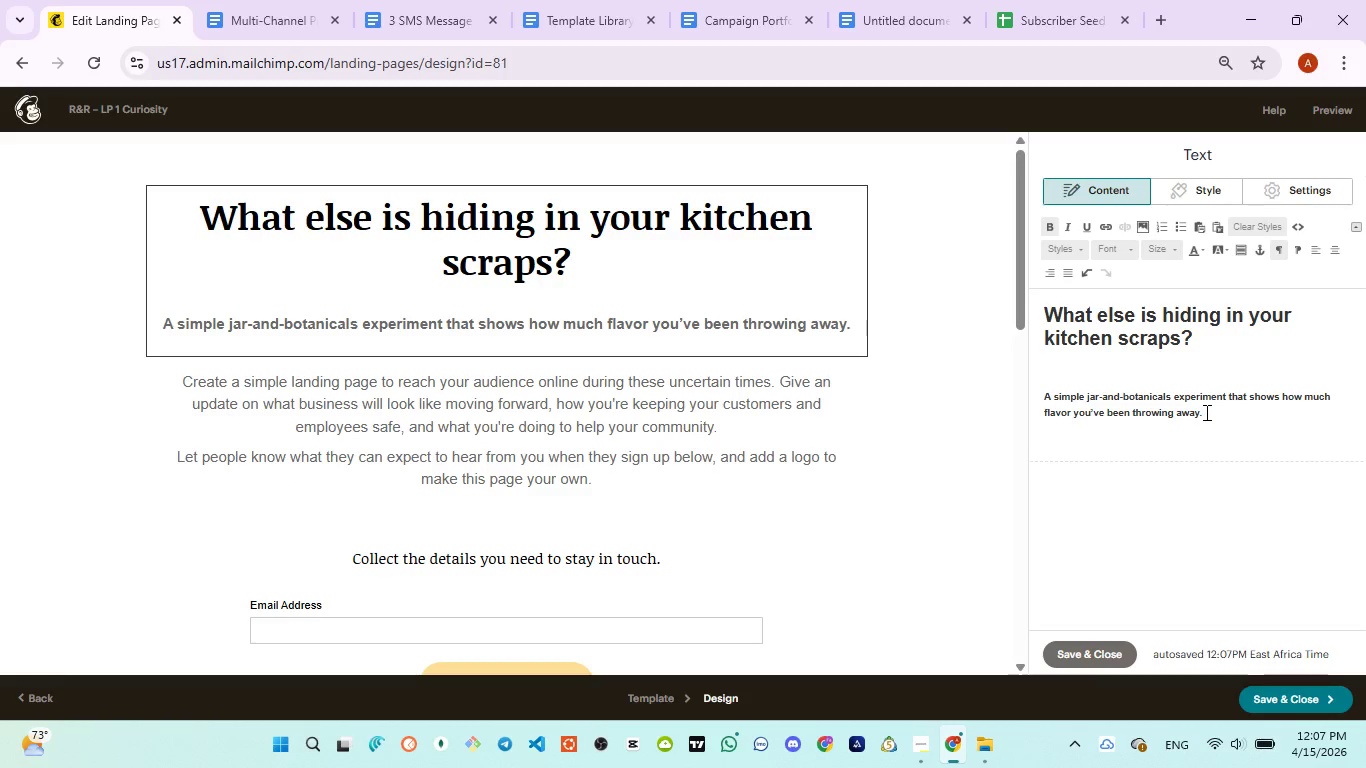 
left_click_drag(start_coordinate=[1205, 412], to_coordinate=[1079, 390])
 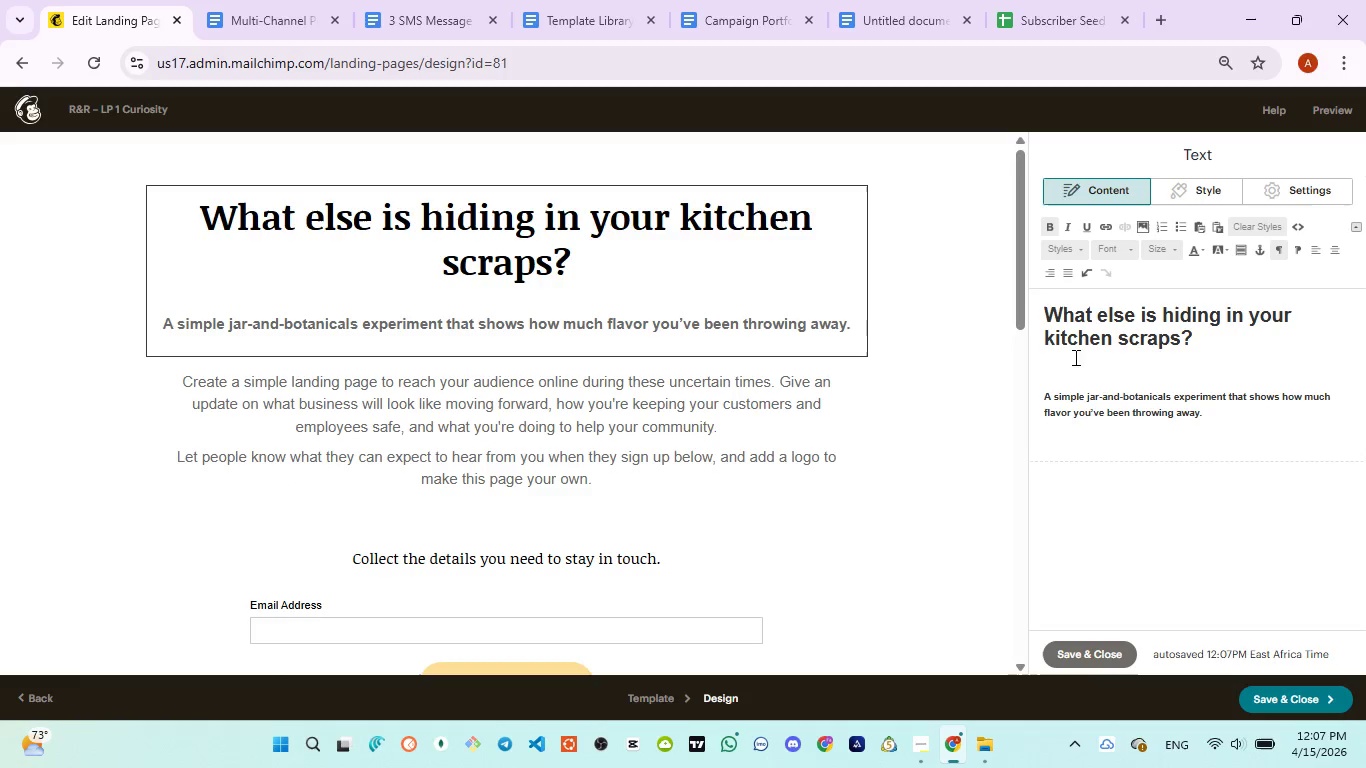 
left_click([1076, 357])
 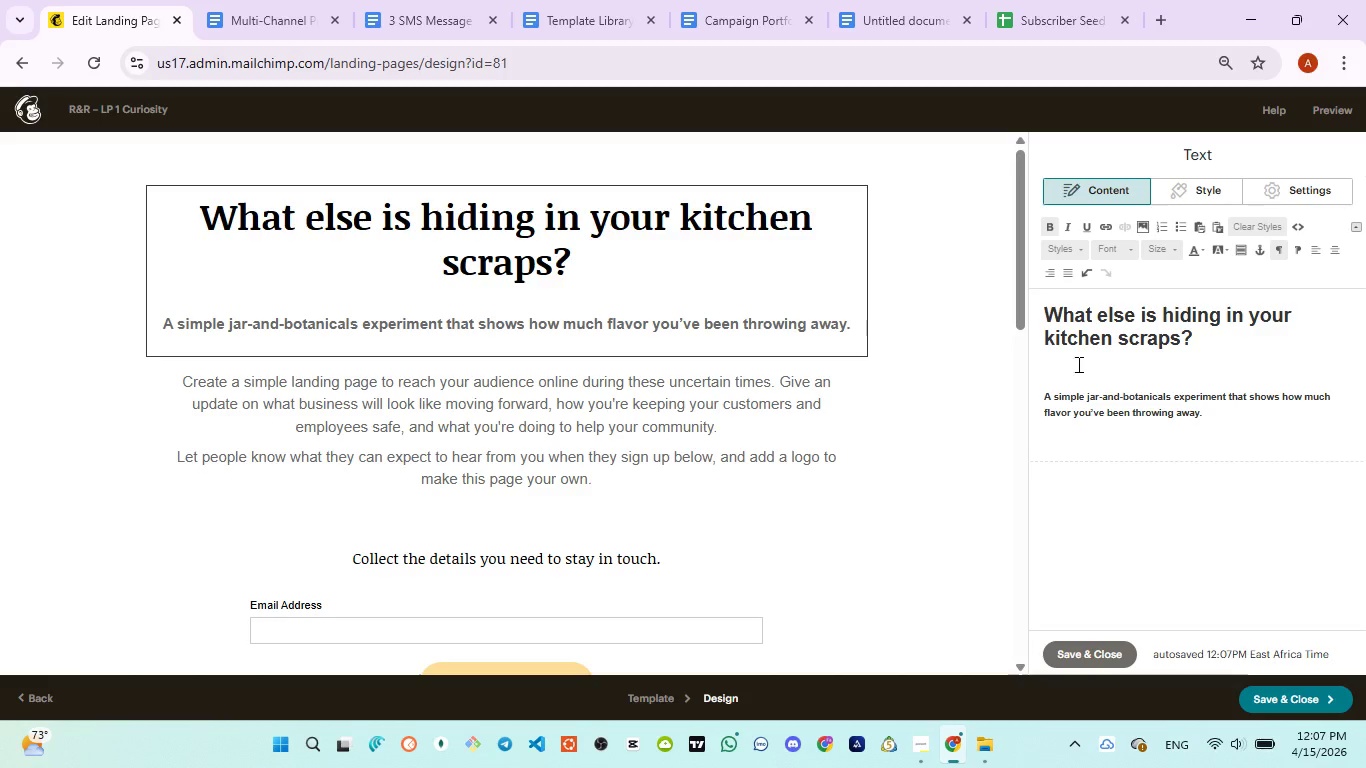 
scroll: coordinate [1078, 365], scroll_direction: down, amount: 2.0
 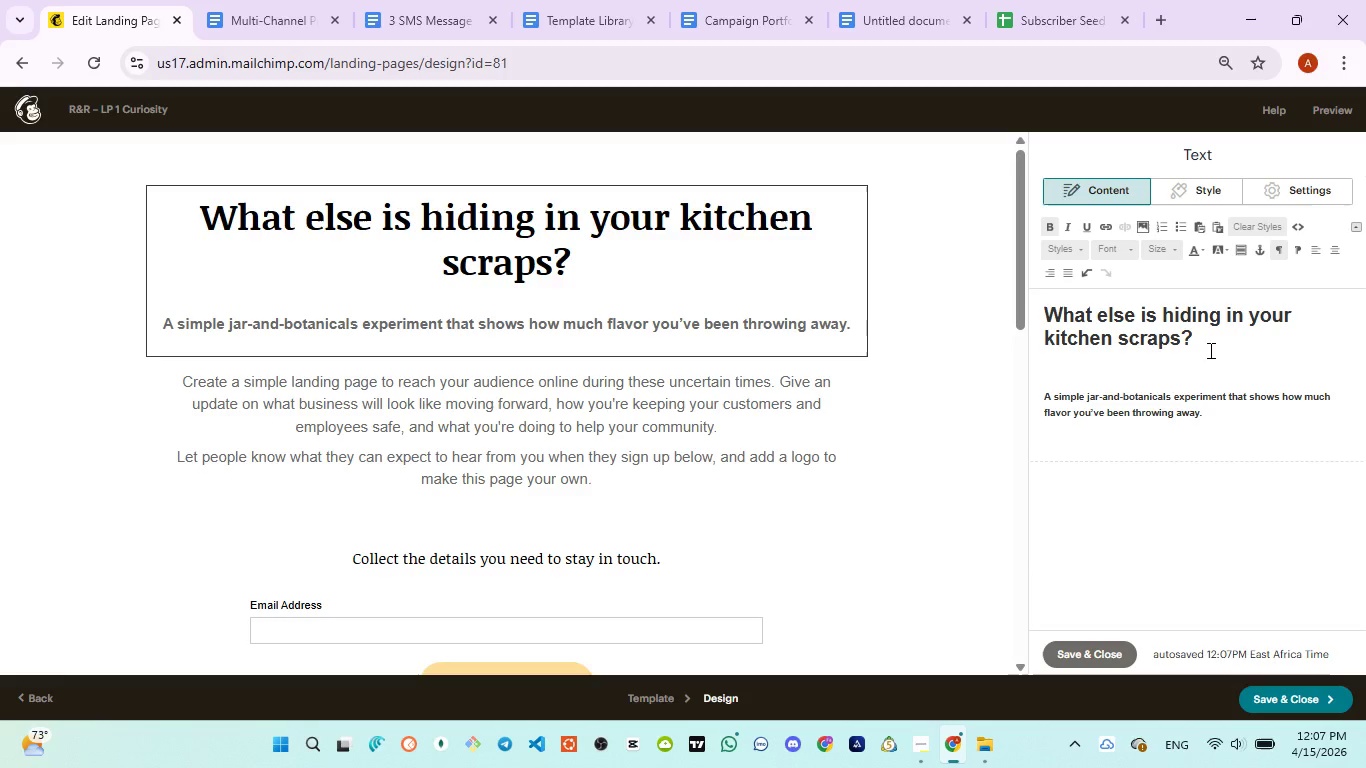 
left_click([1209, 345])
 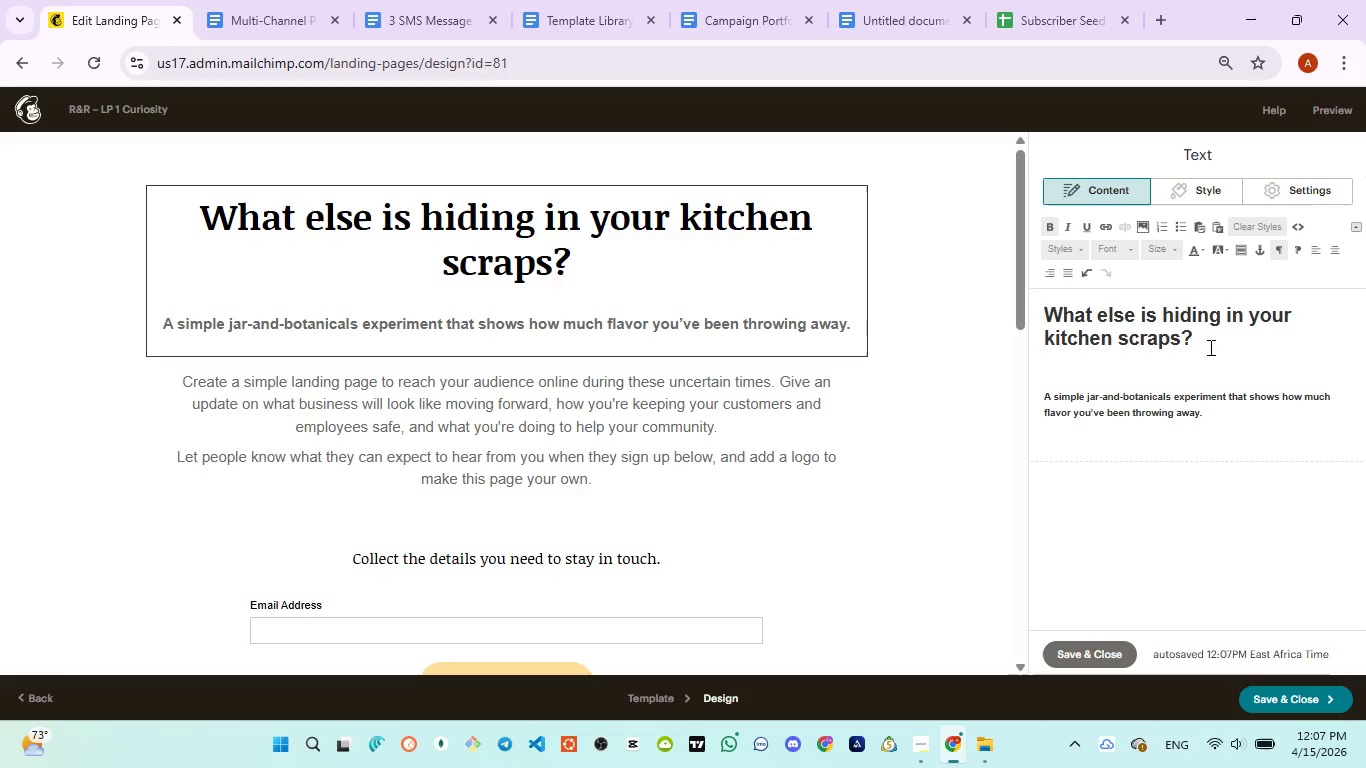 
scroll: coordinate [1205, 360], scroll_direction: down, amount: 1.0
 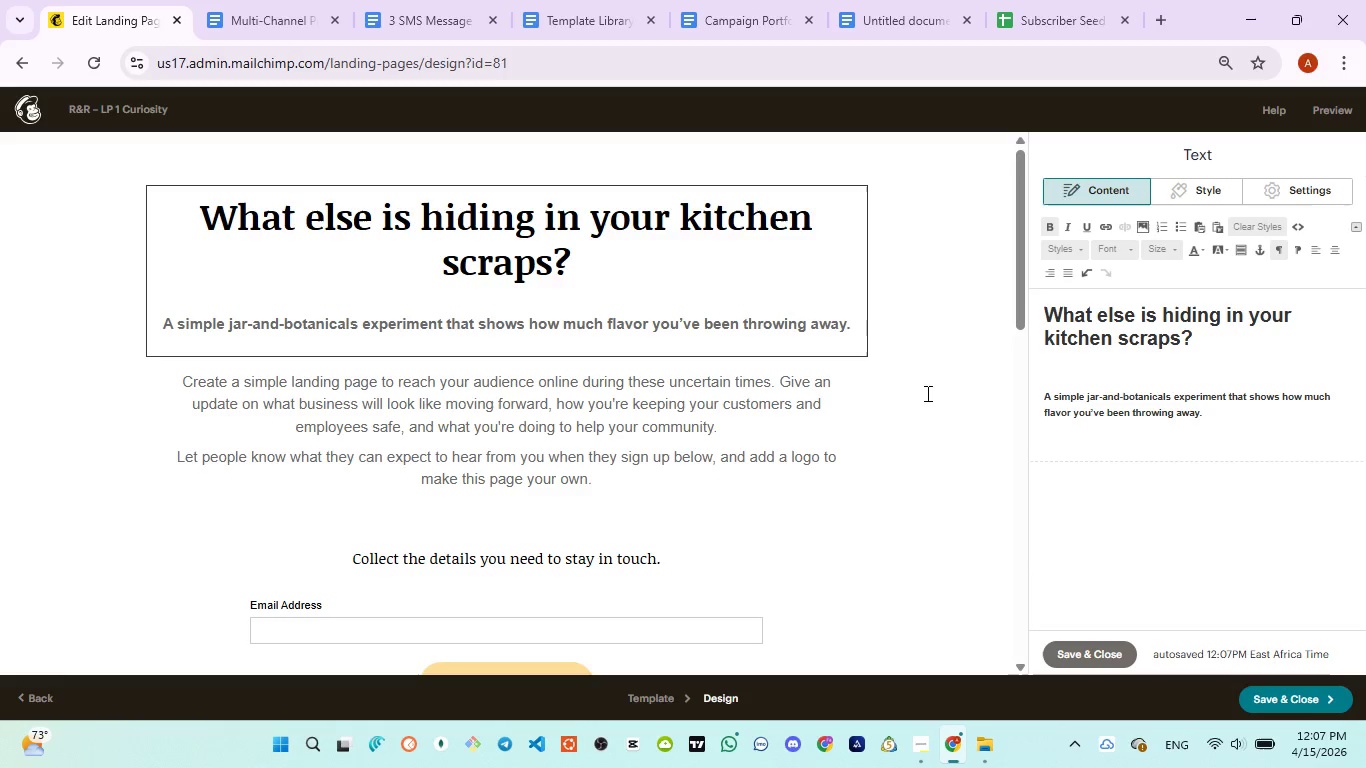 
left_click([1041, 397])
 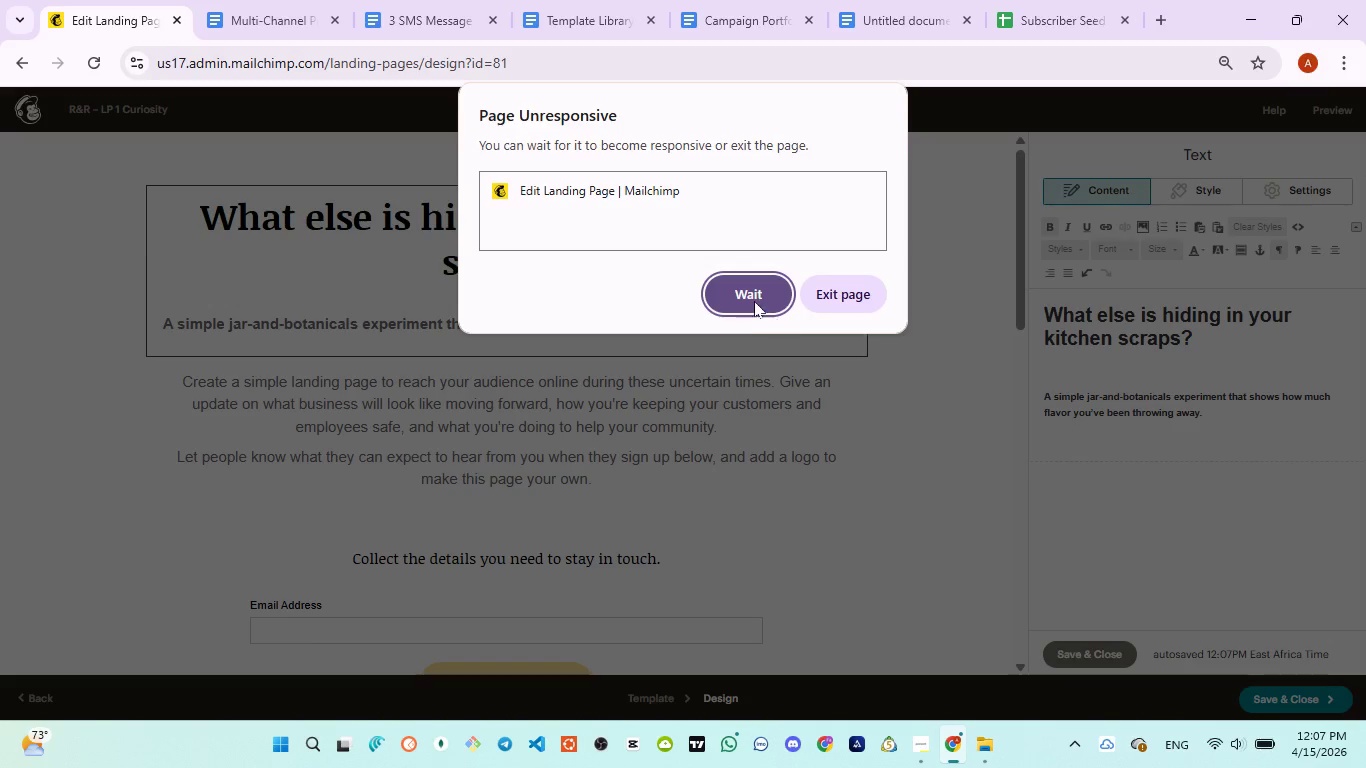 
left_click([751, 300])
 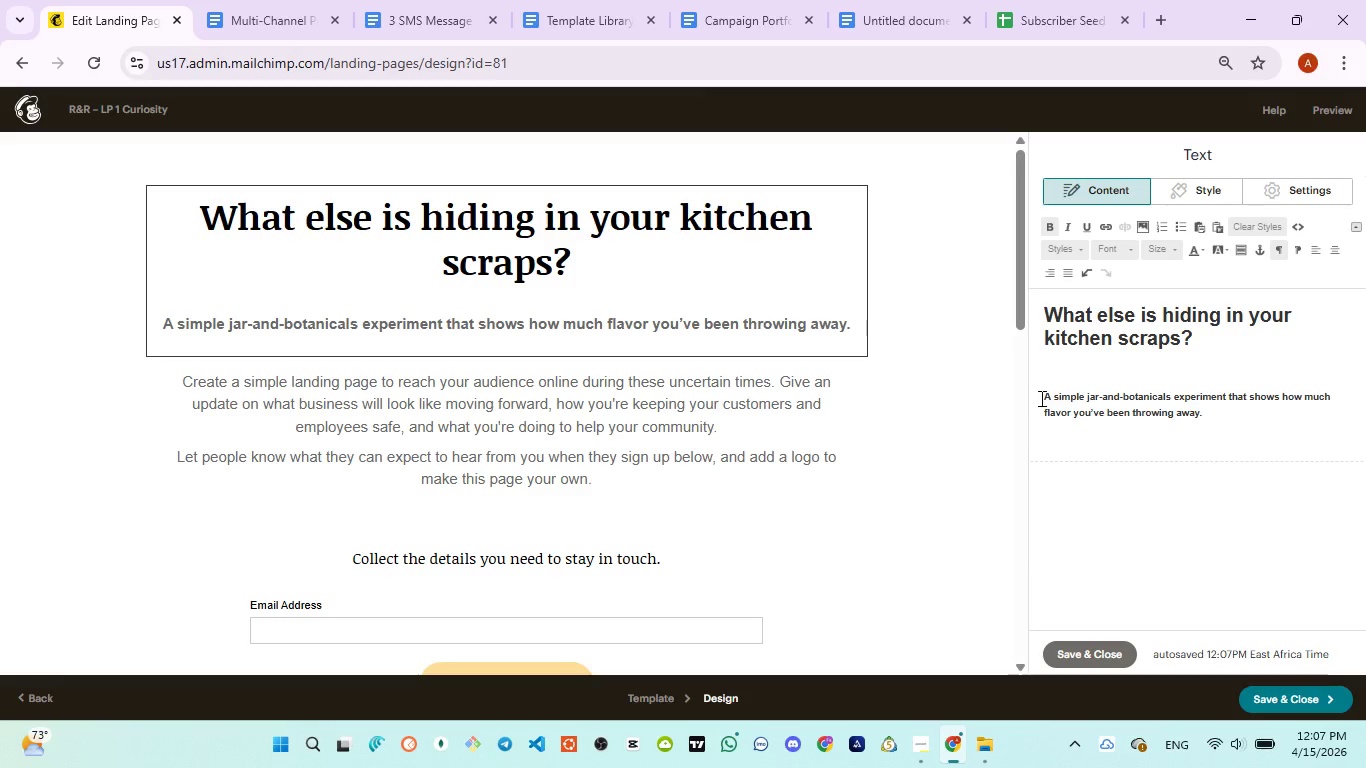 
left_click_drag(start_coordinate=[1041, 399], to_coordinate=[1180, 414])
 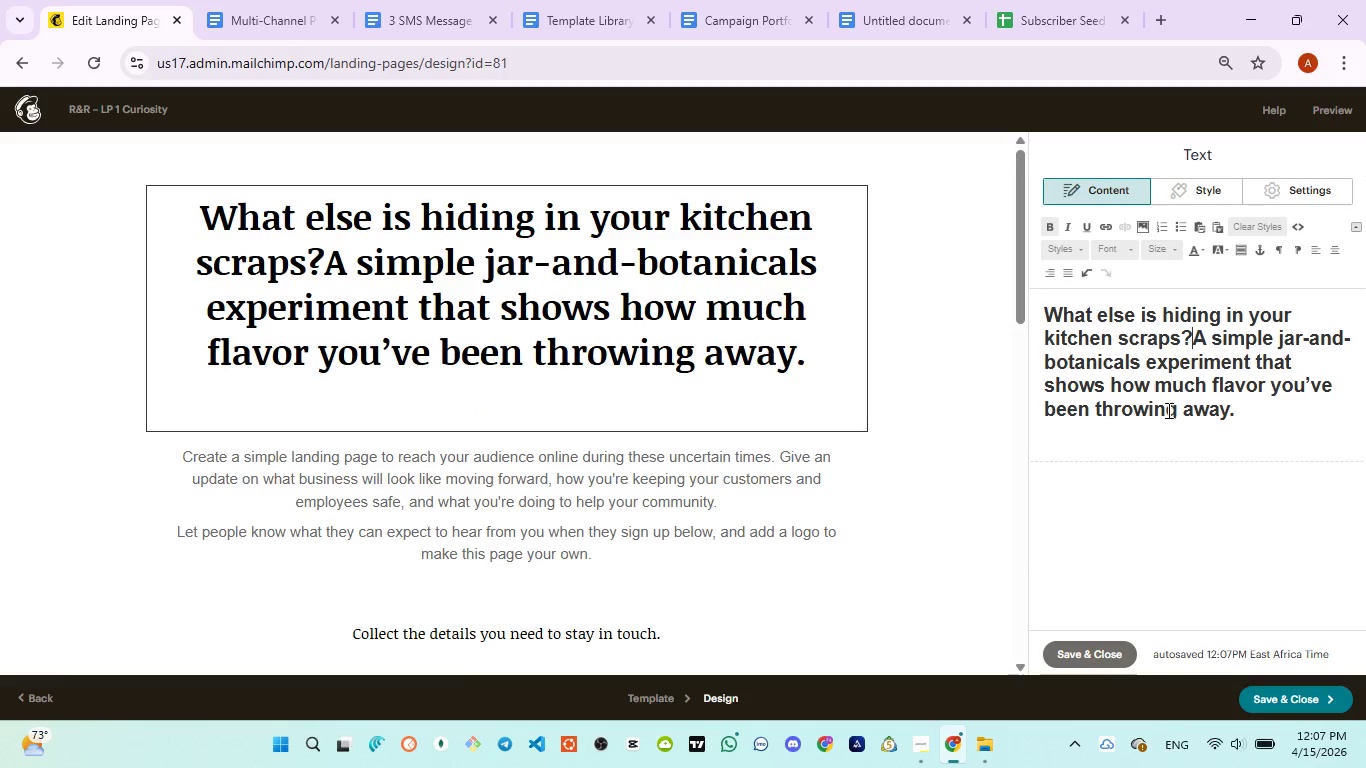 
key(Control+Z)
 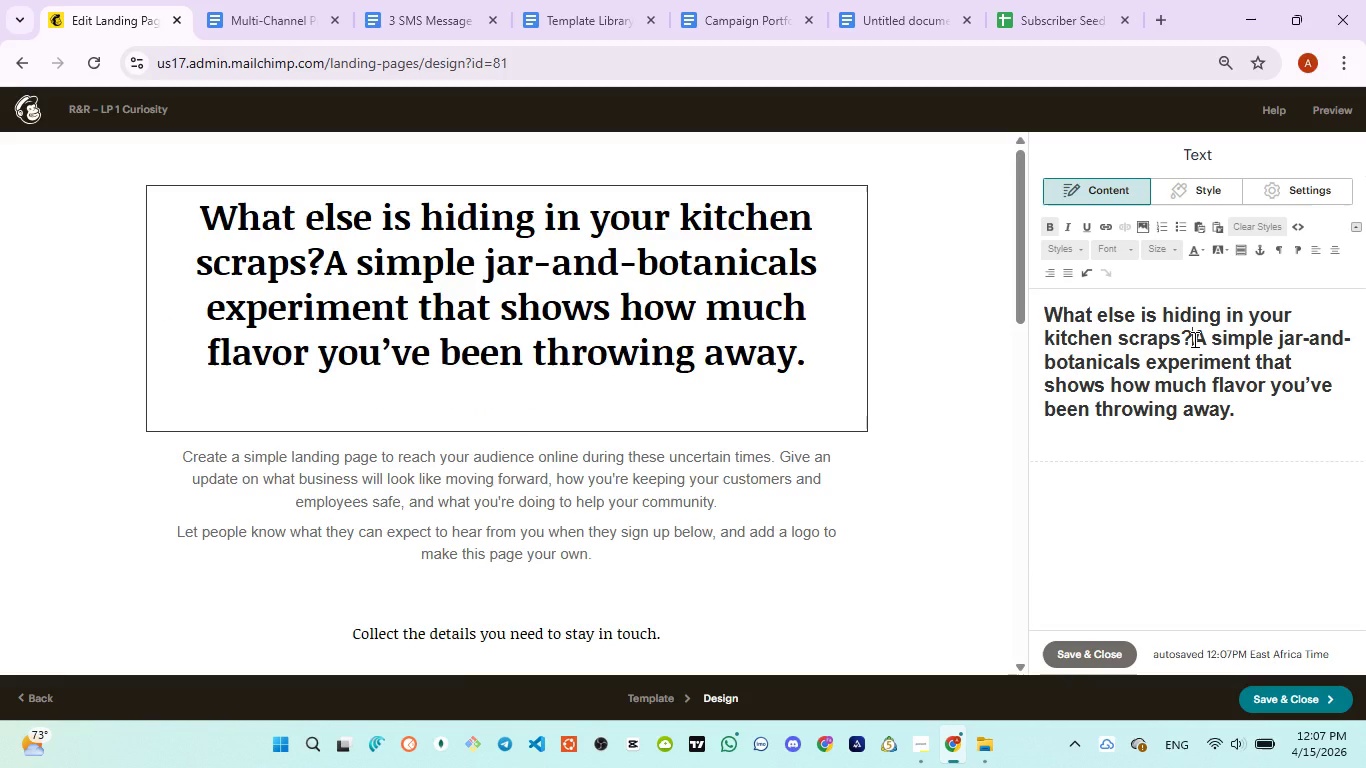 
left_click([1193, 338])
 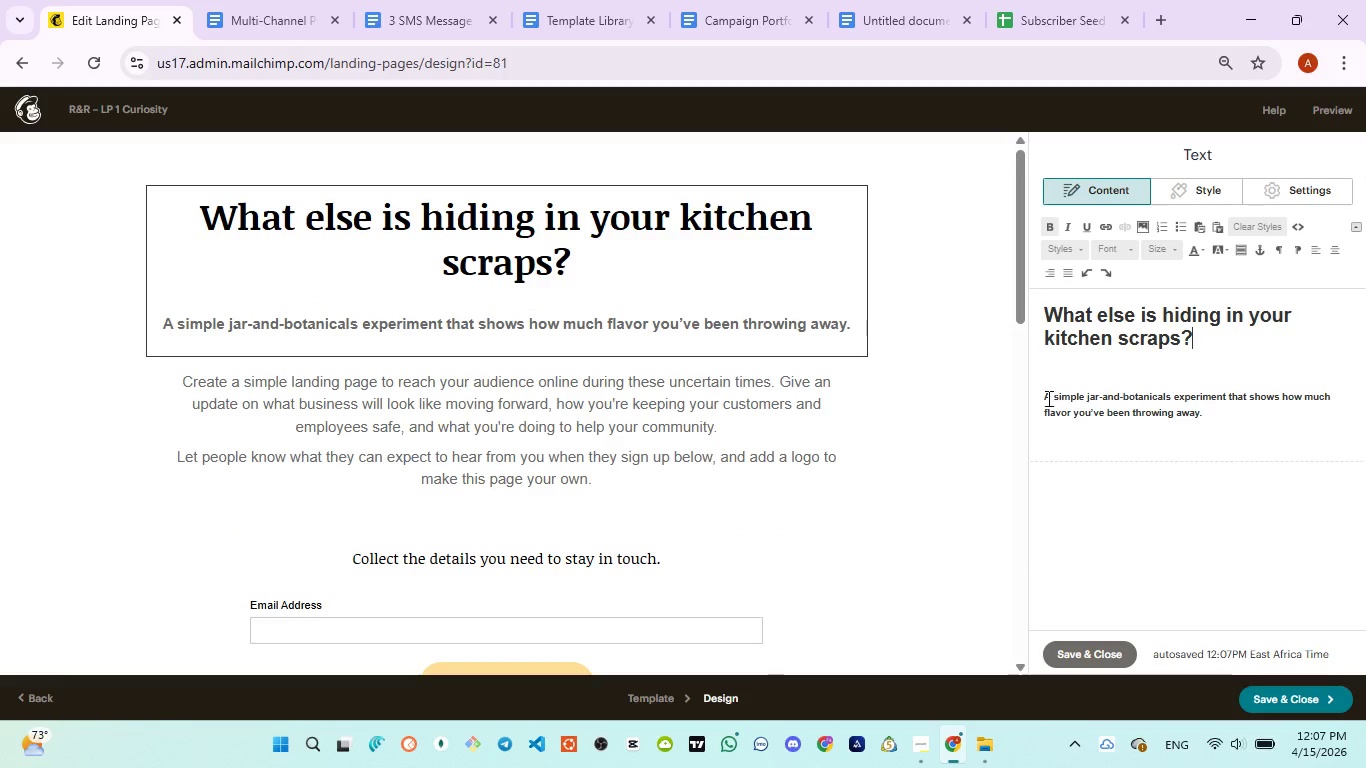 
left_click_drag(start_coordinate=[1040, 398], to_coordinate=[1237, 417])
 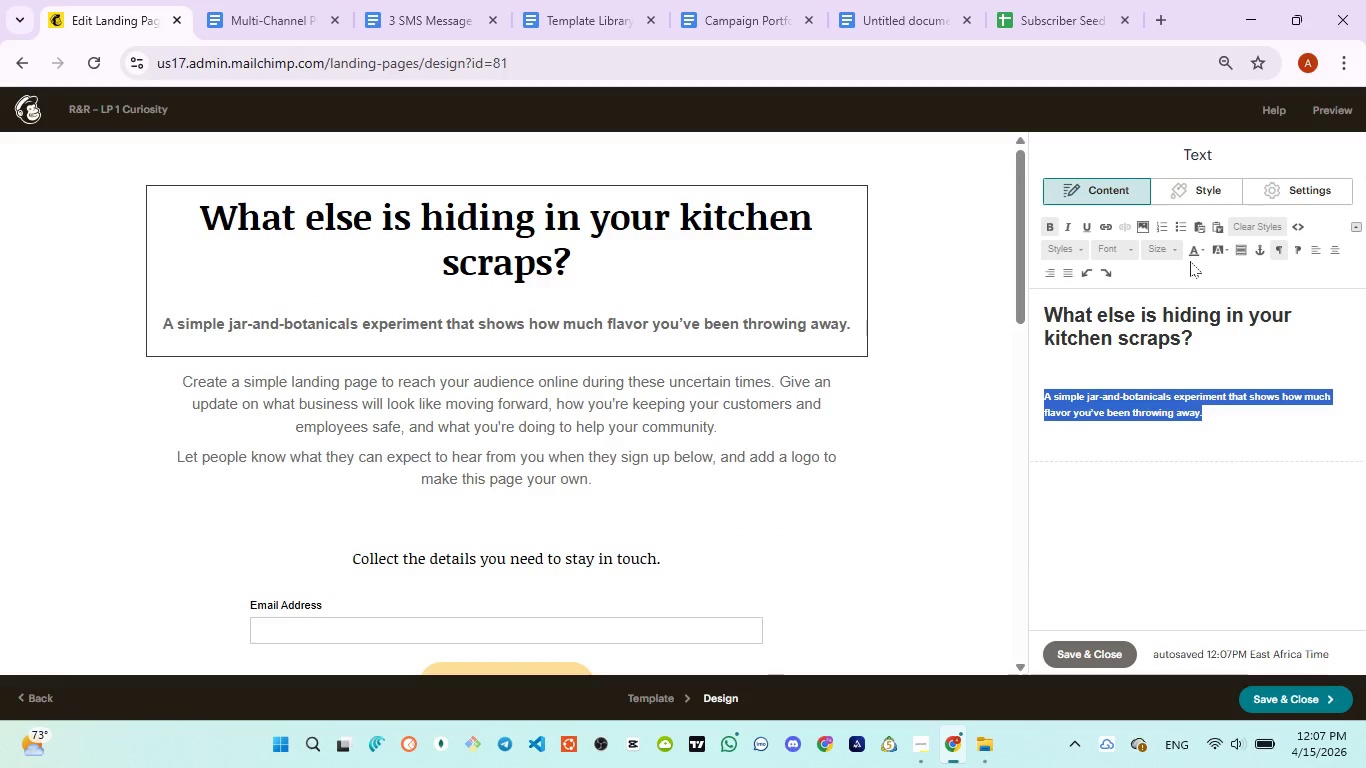 
left_click([1175, 252])
 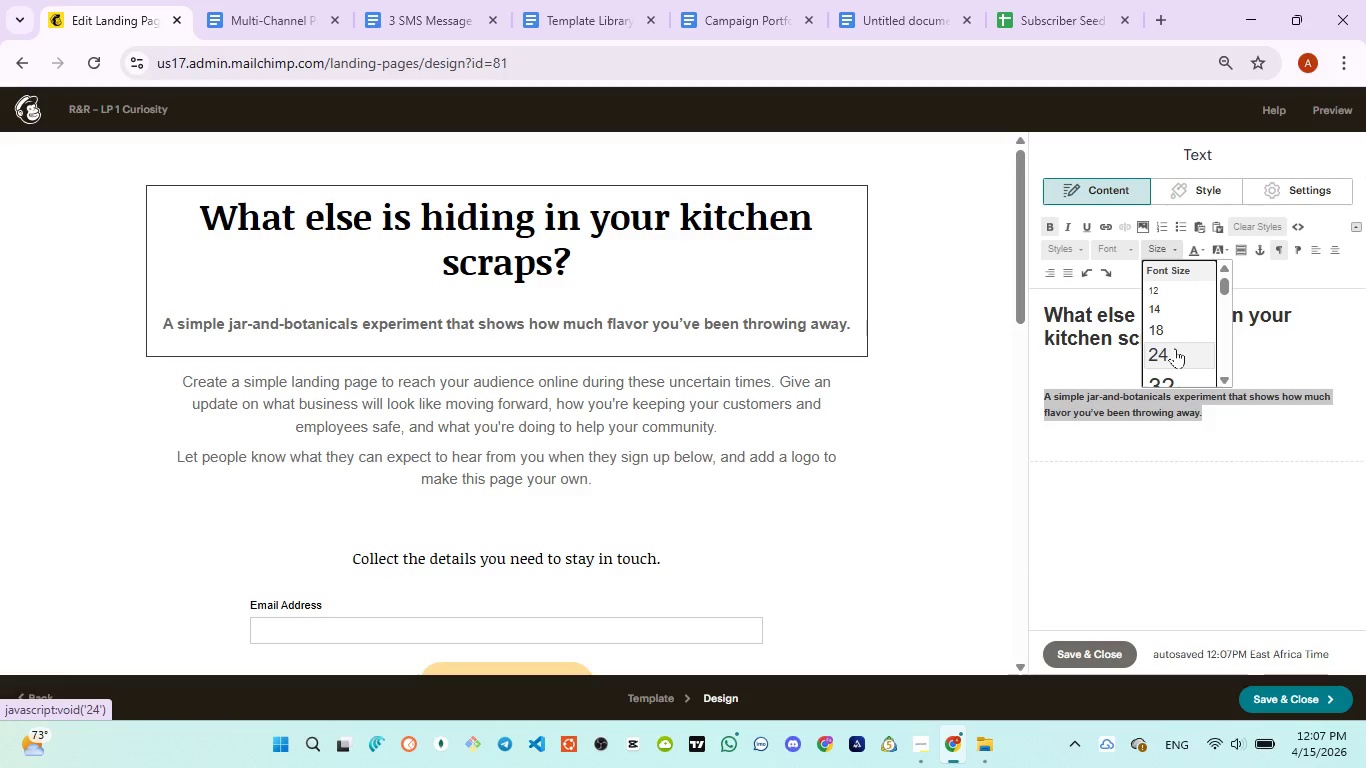 
left_click([1175, 348])
 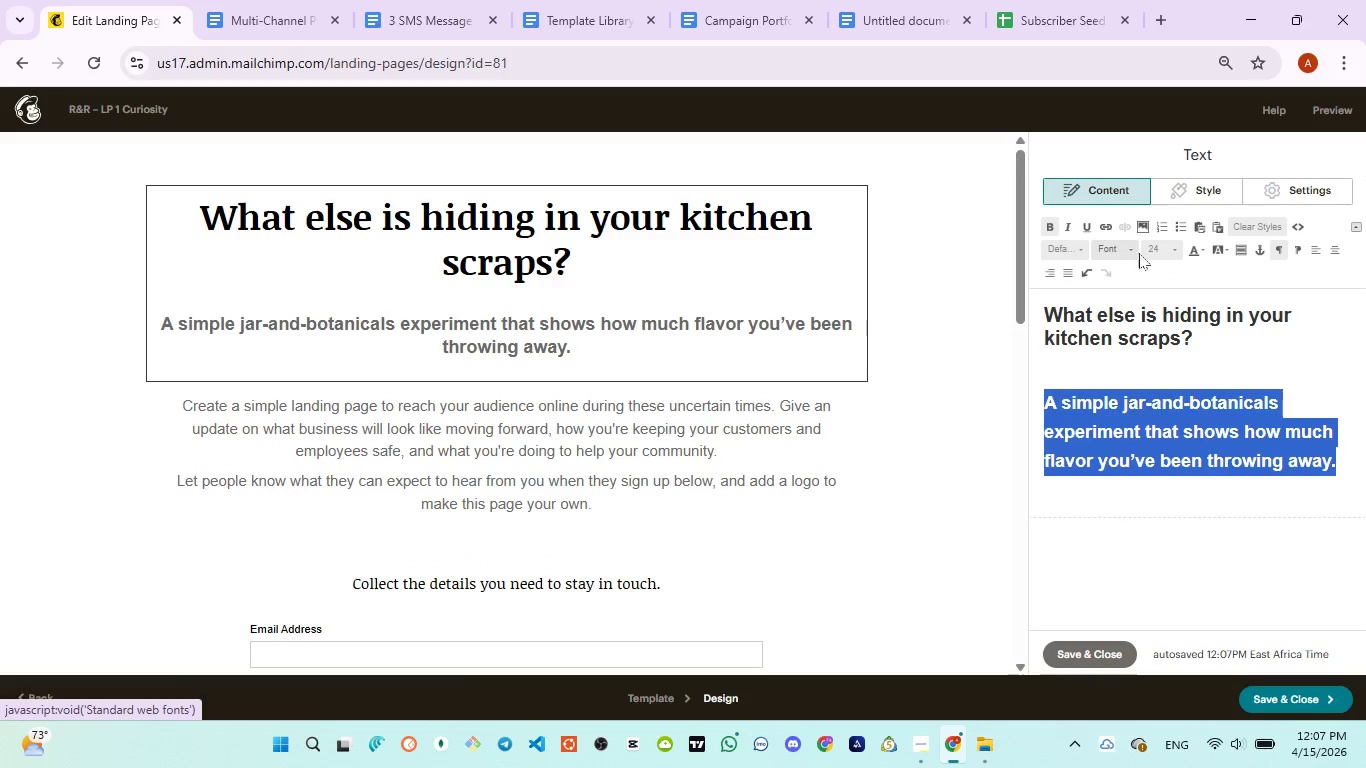 
left_click([1175, 249])
 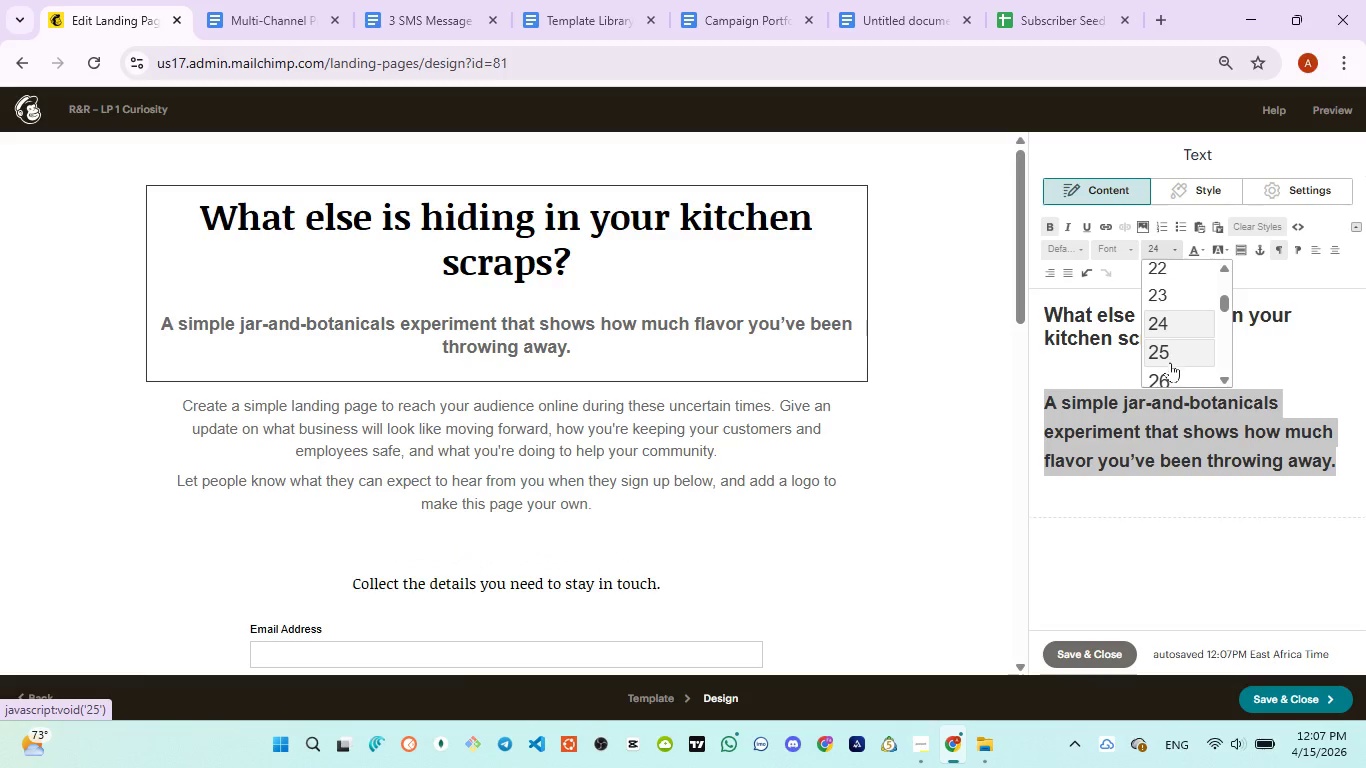 
left_click([1170, 375])
 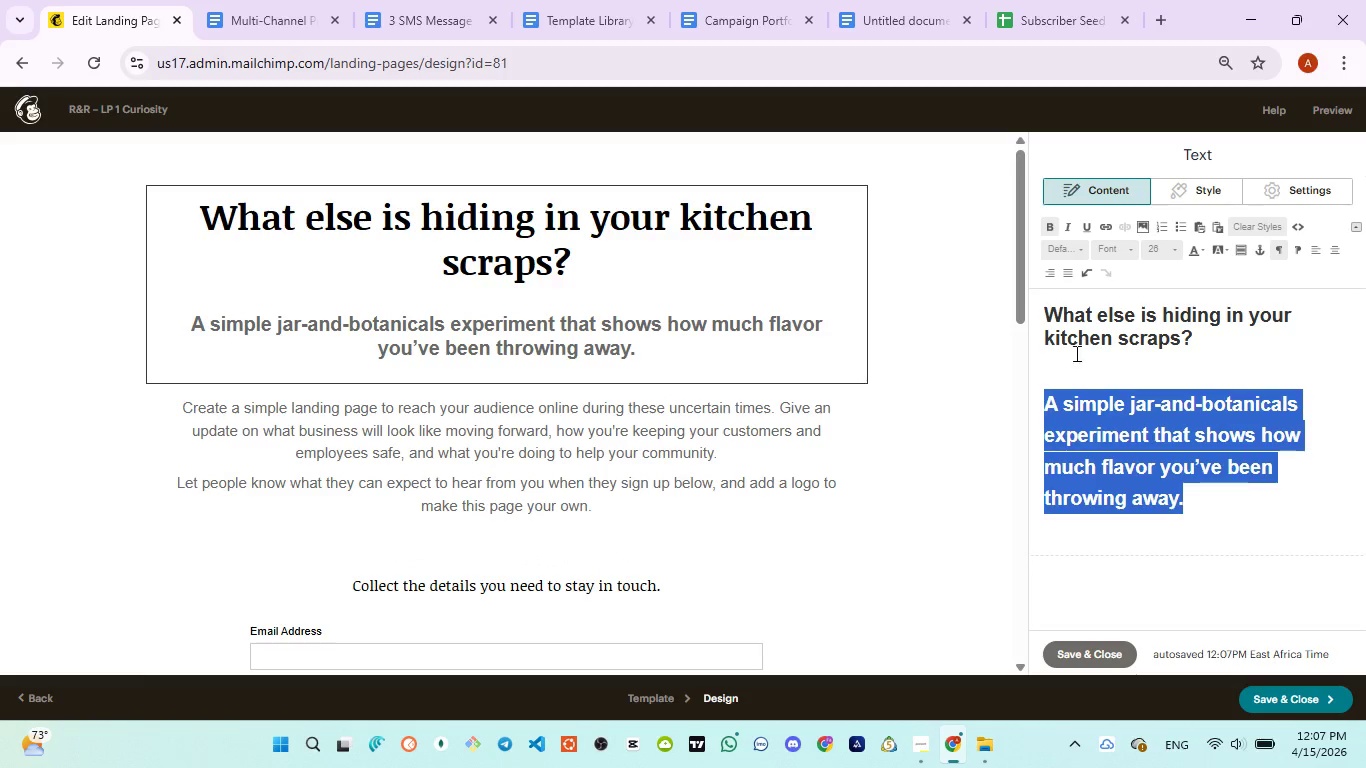 
left_click([1044, 311])
 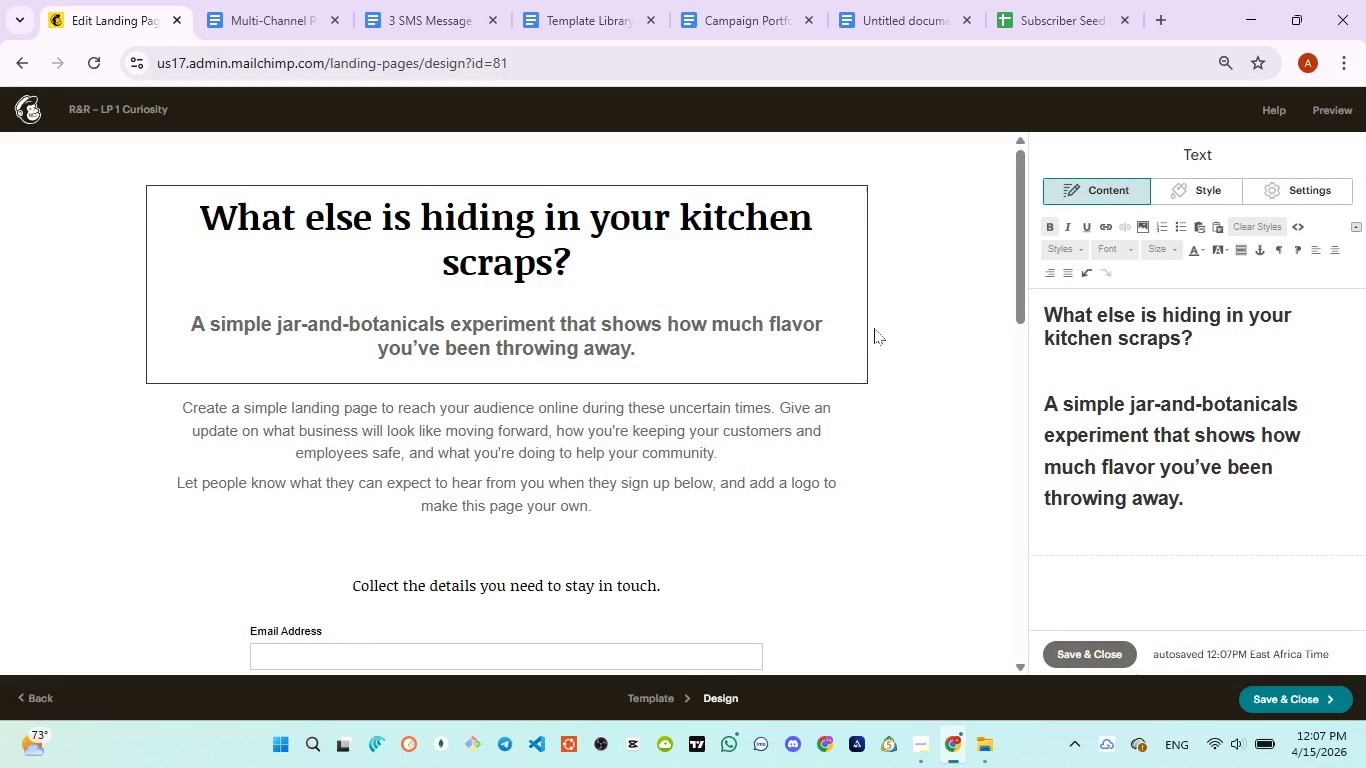 
left_click([894, 322])
 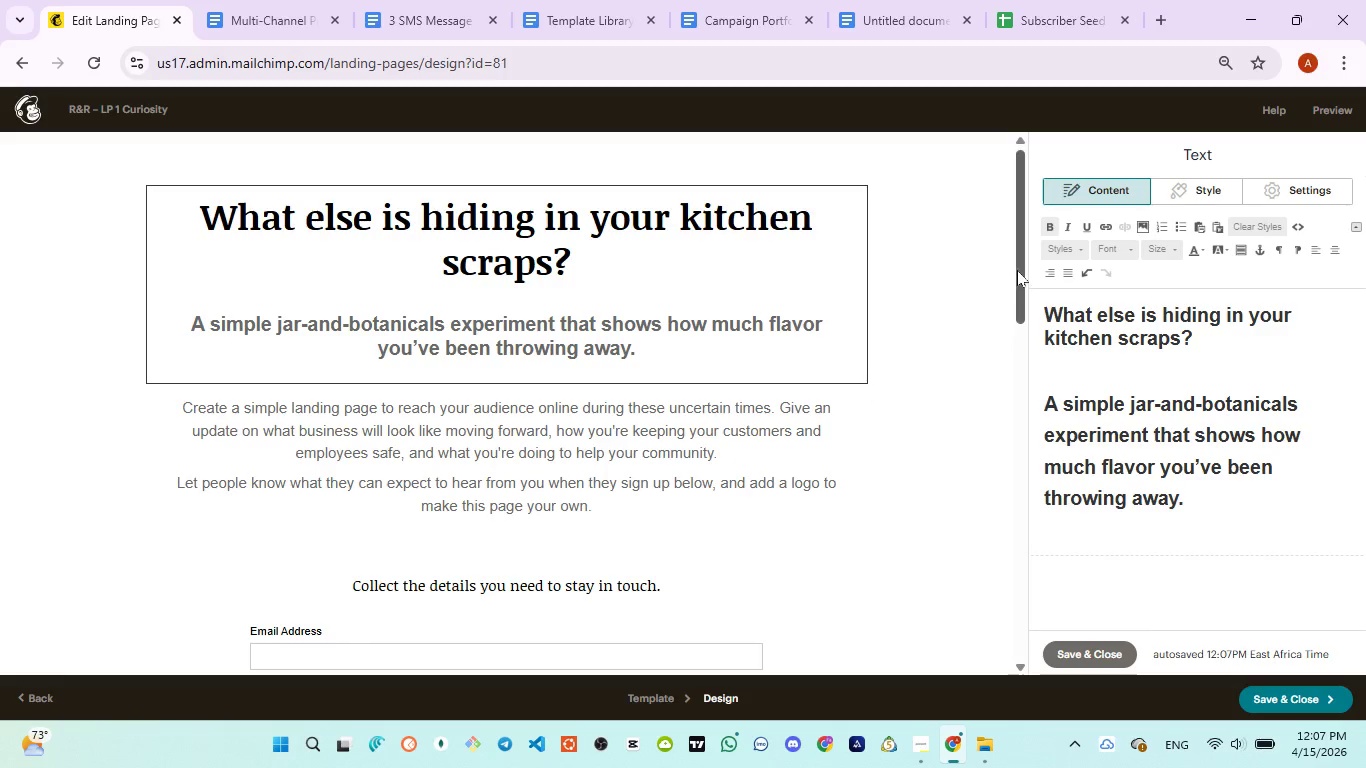 
left_click_drag(start_coordinate=[1020, 259], to_coordinate=[1014, 247])
 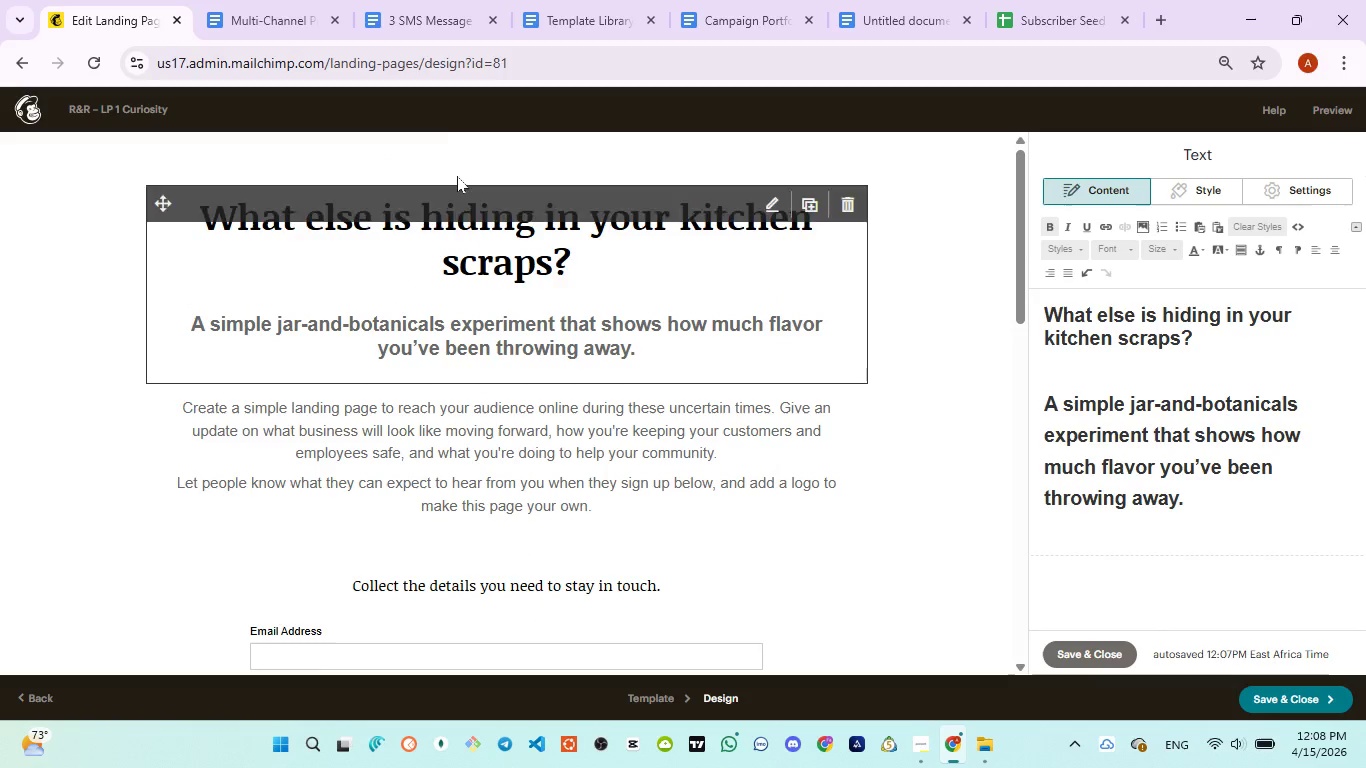 
left_click([426, 27])
 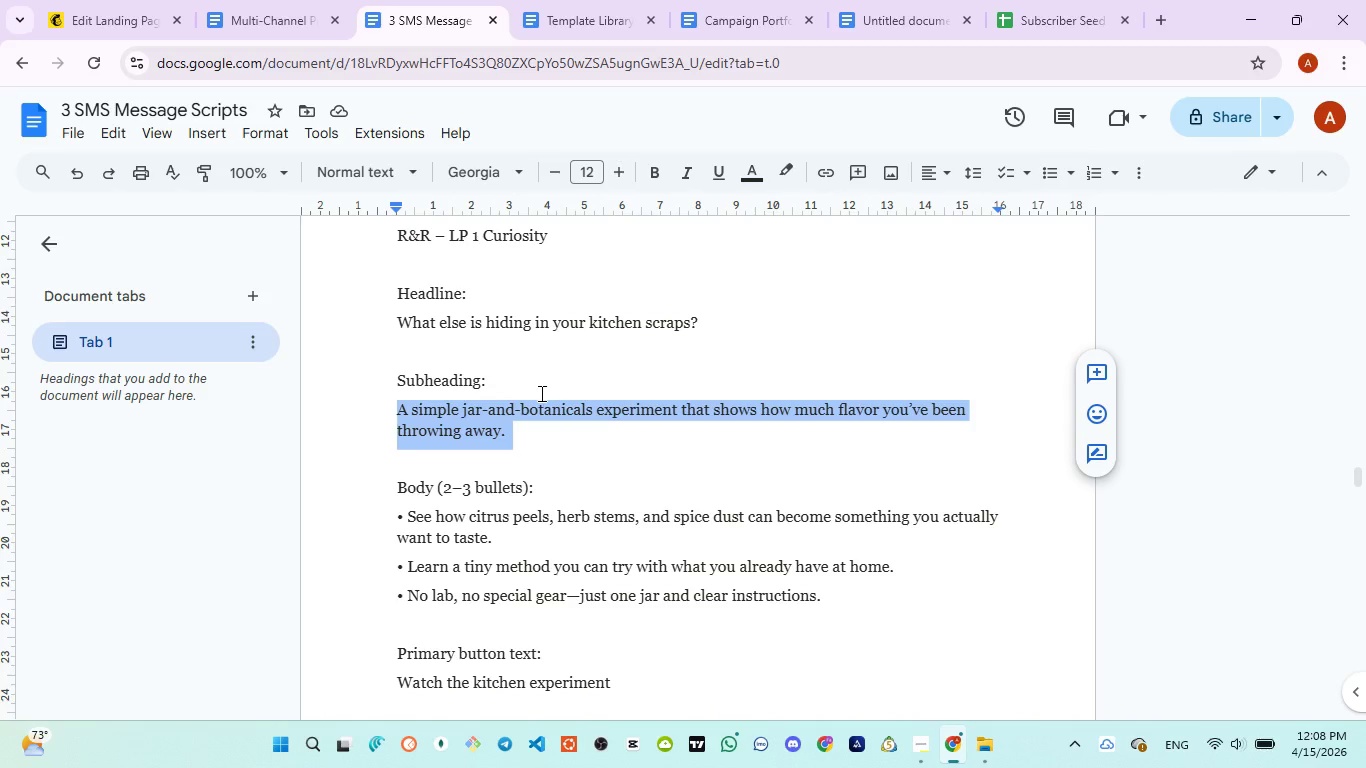 
scroll: coordinate [540, 402], scroll_direction: down, amount: 1.0
 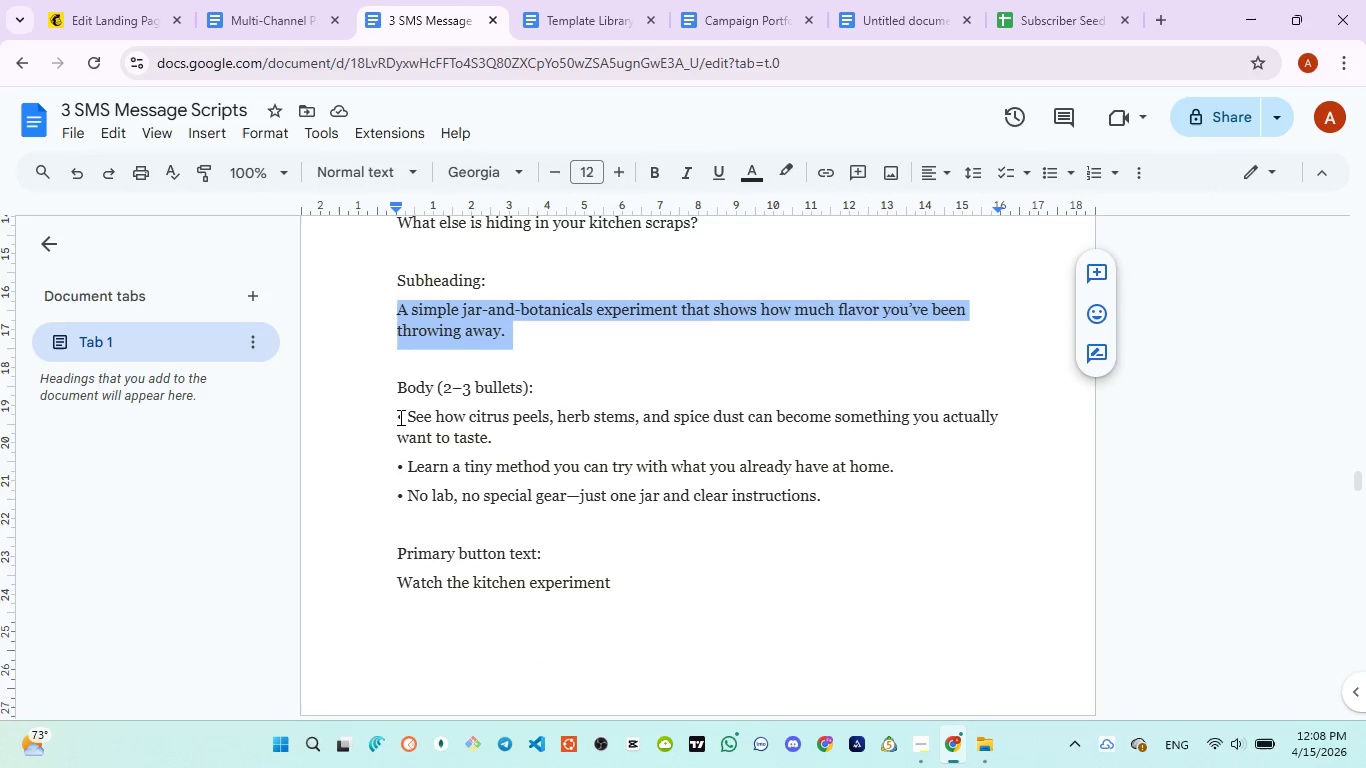 
left_click_drag(start_coordinate=[391, 409], to_coordinate=[834, 490])
 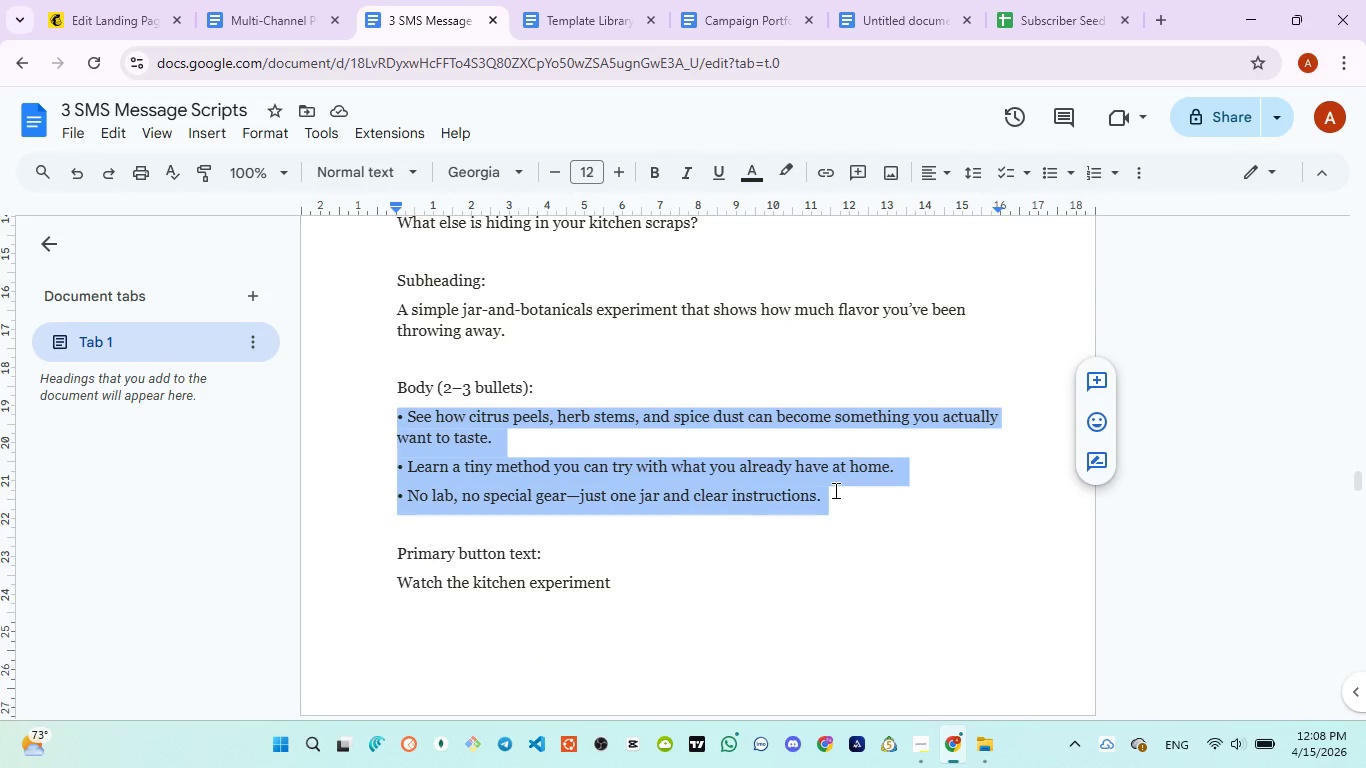 
key(Control+C)
 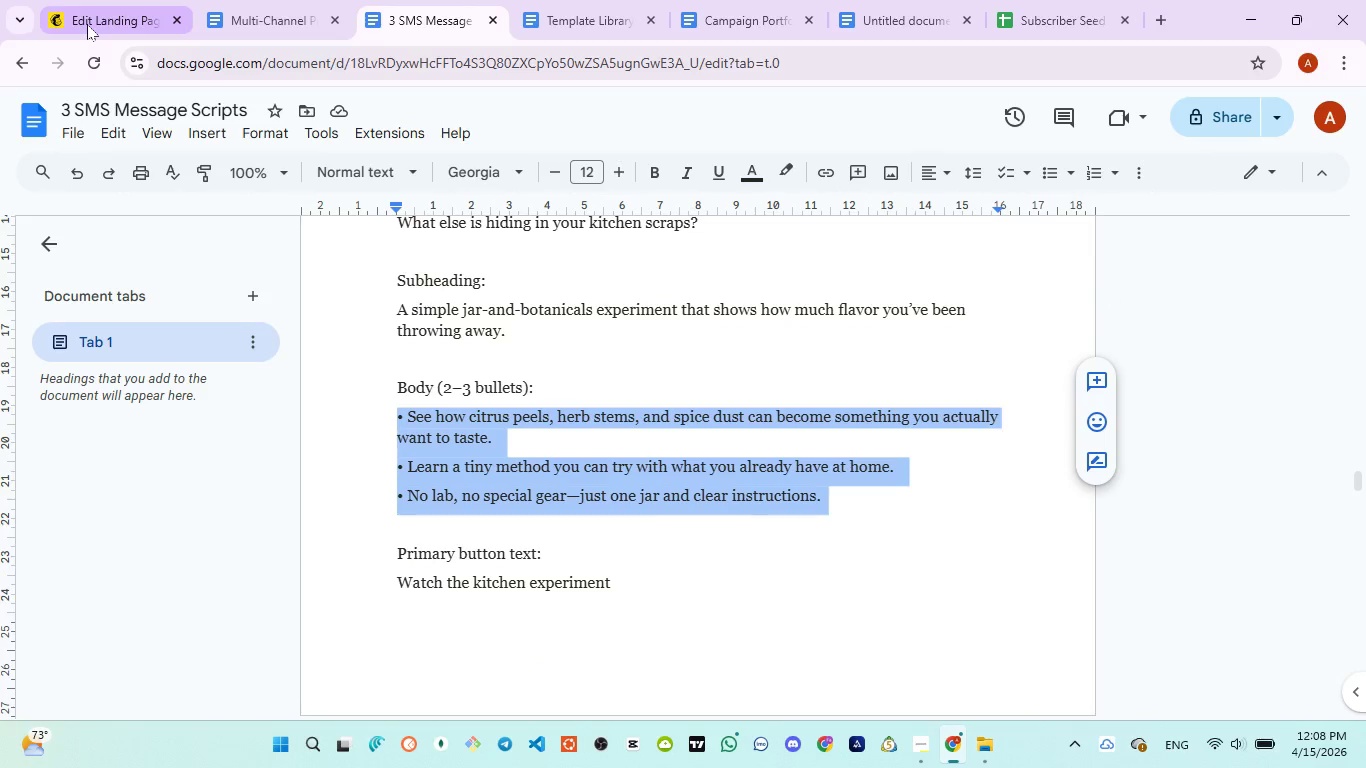 
left_click([87, 24])
 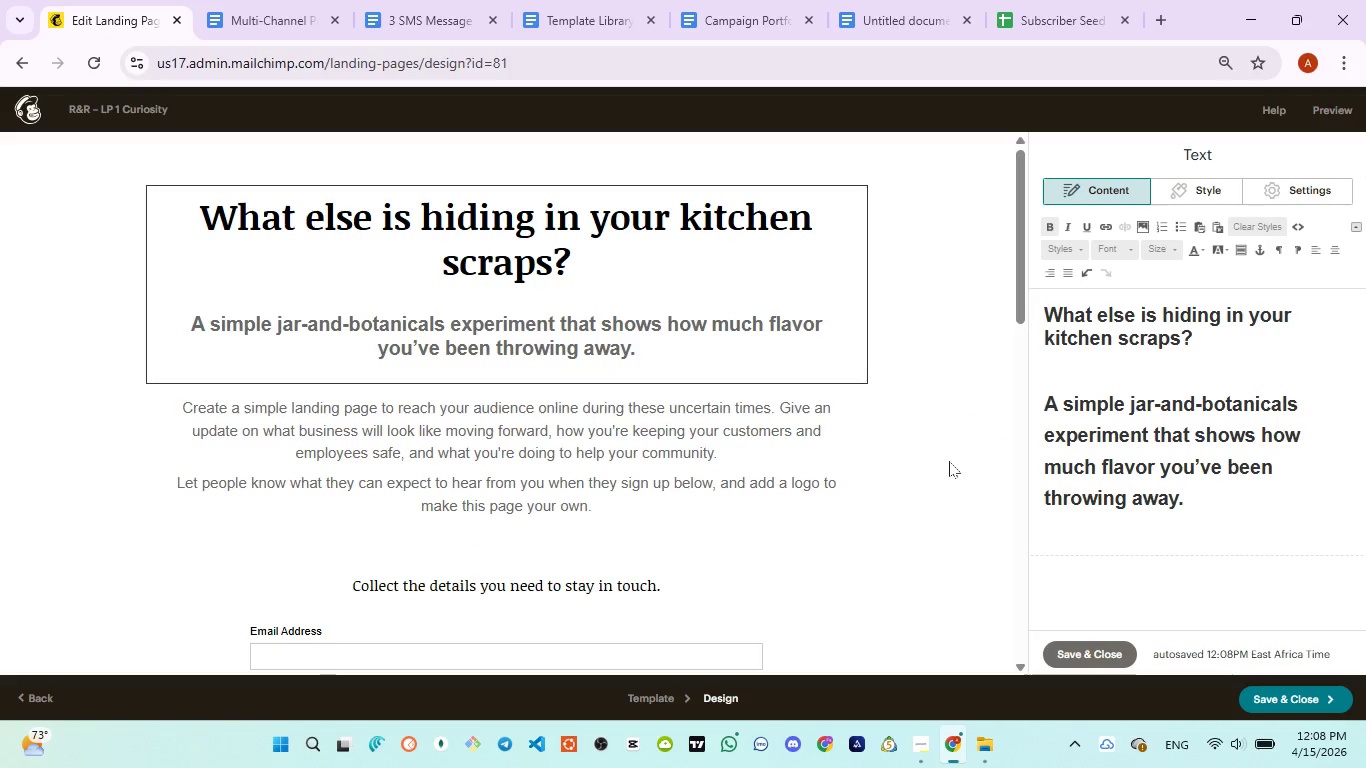 
left_click([665, 436])
 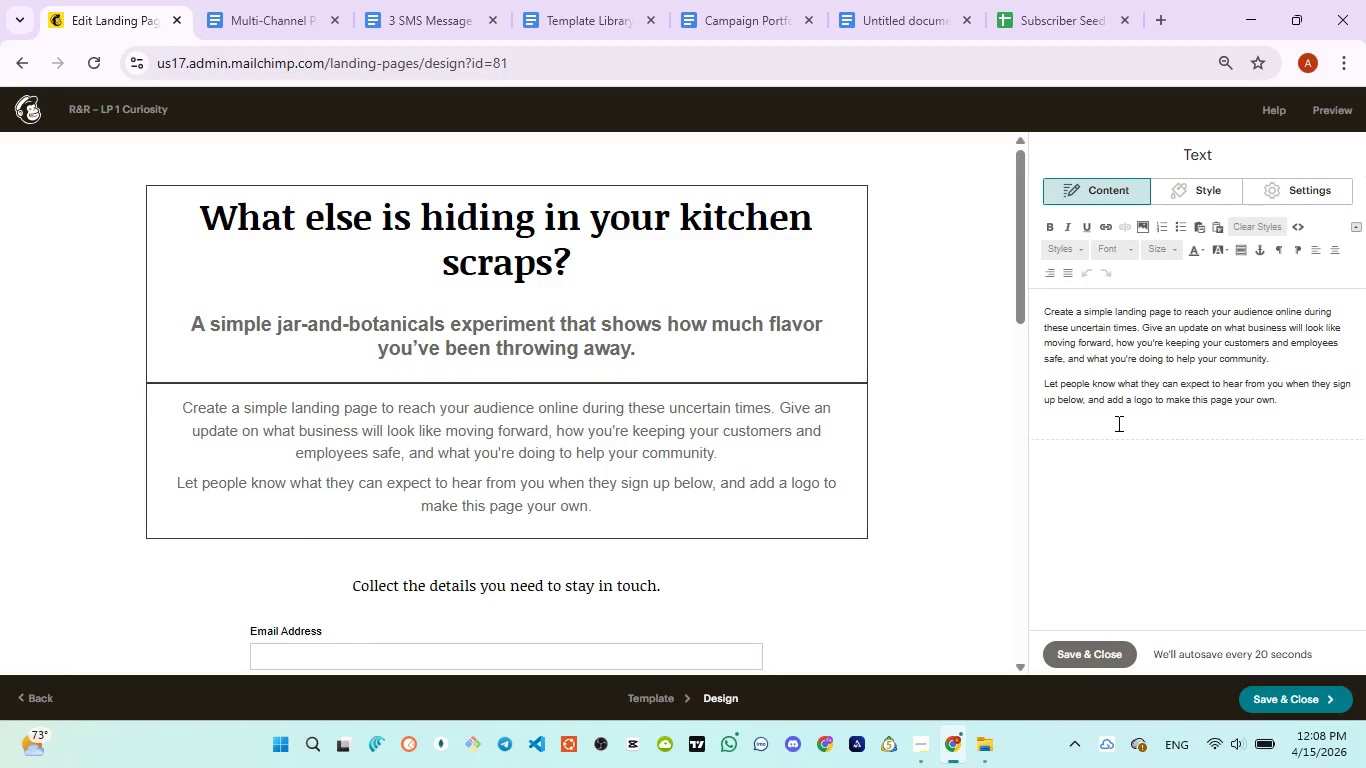 
left_click([1127, 397])
 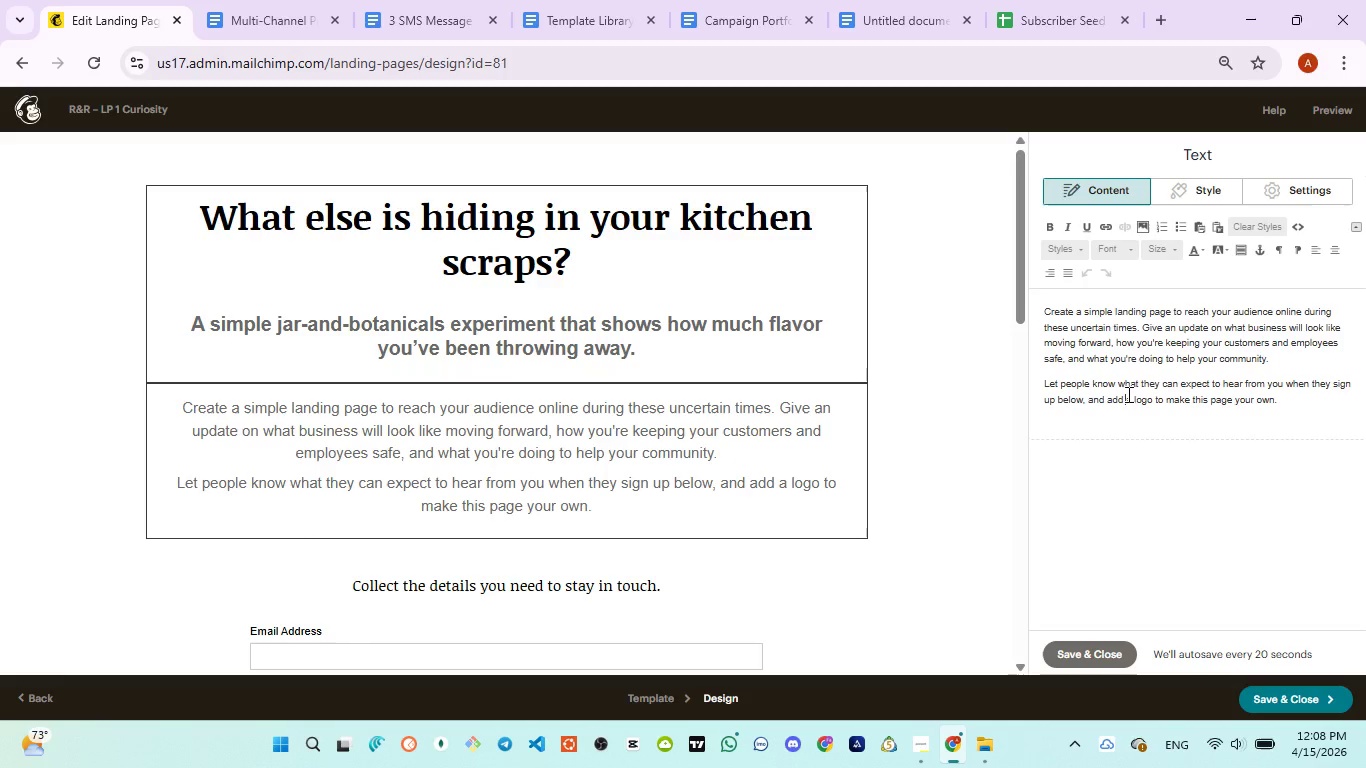 
key(Control+A)
 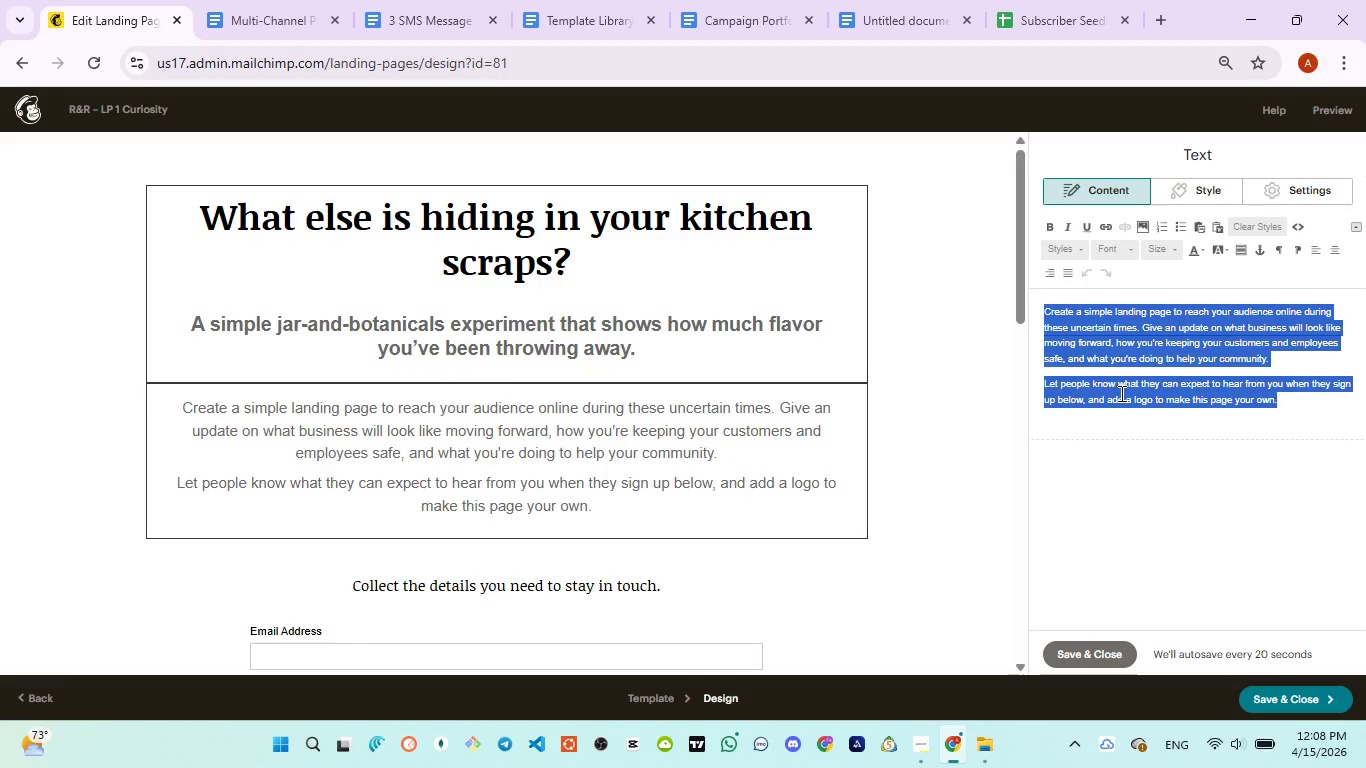 
key(Control+V)
 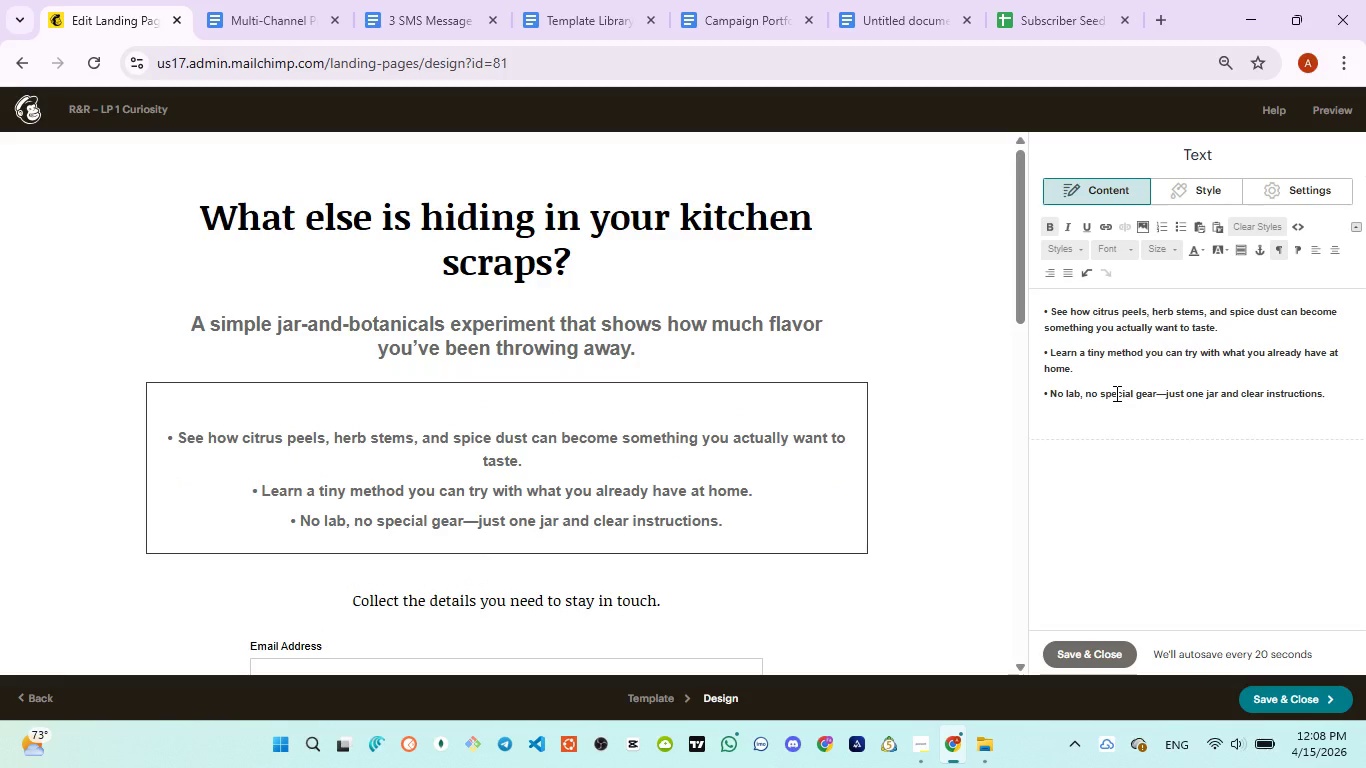 
left_click([1115, 393])
 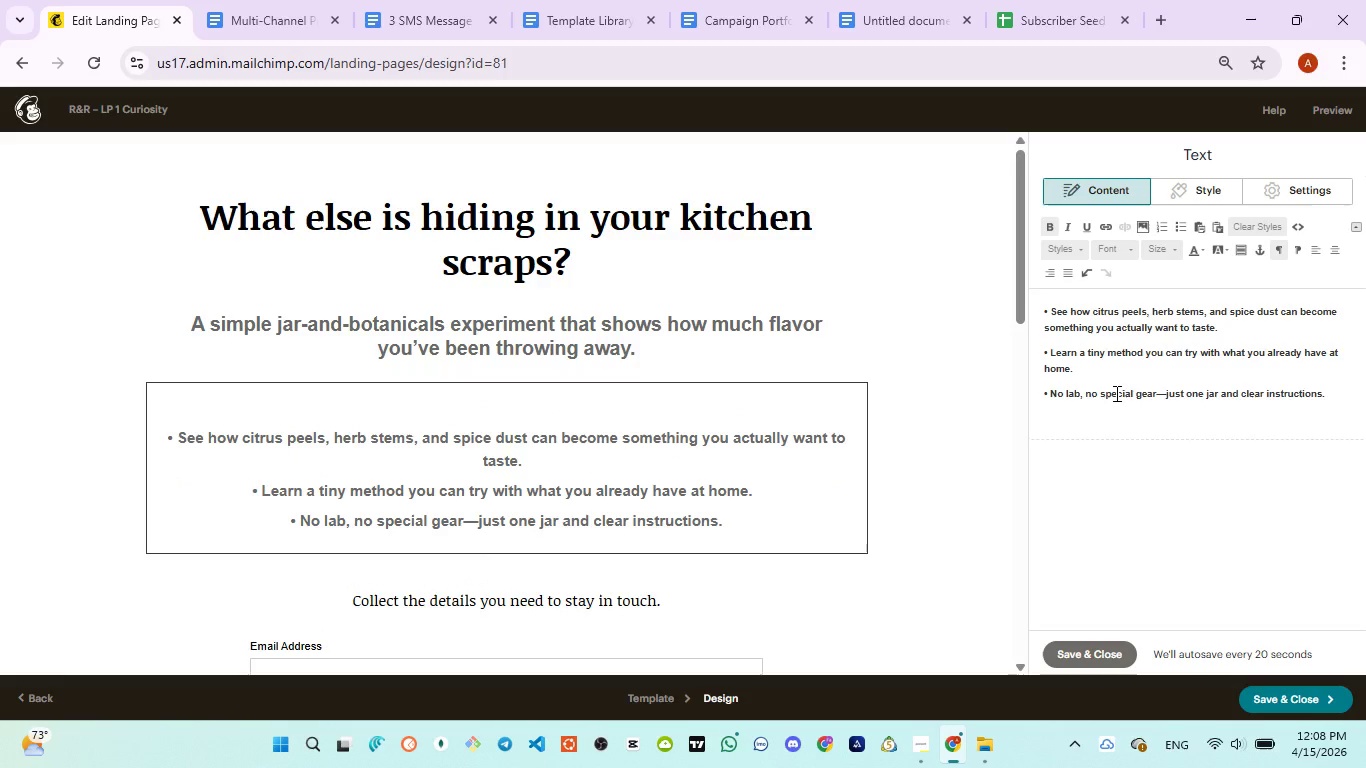 
key(Control+A)
 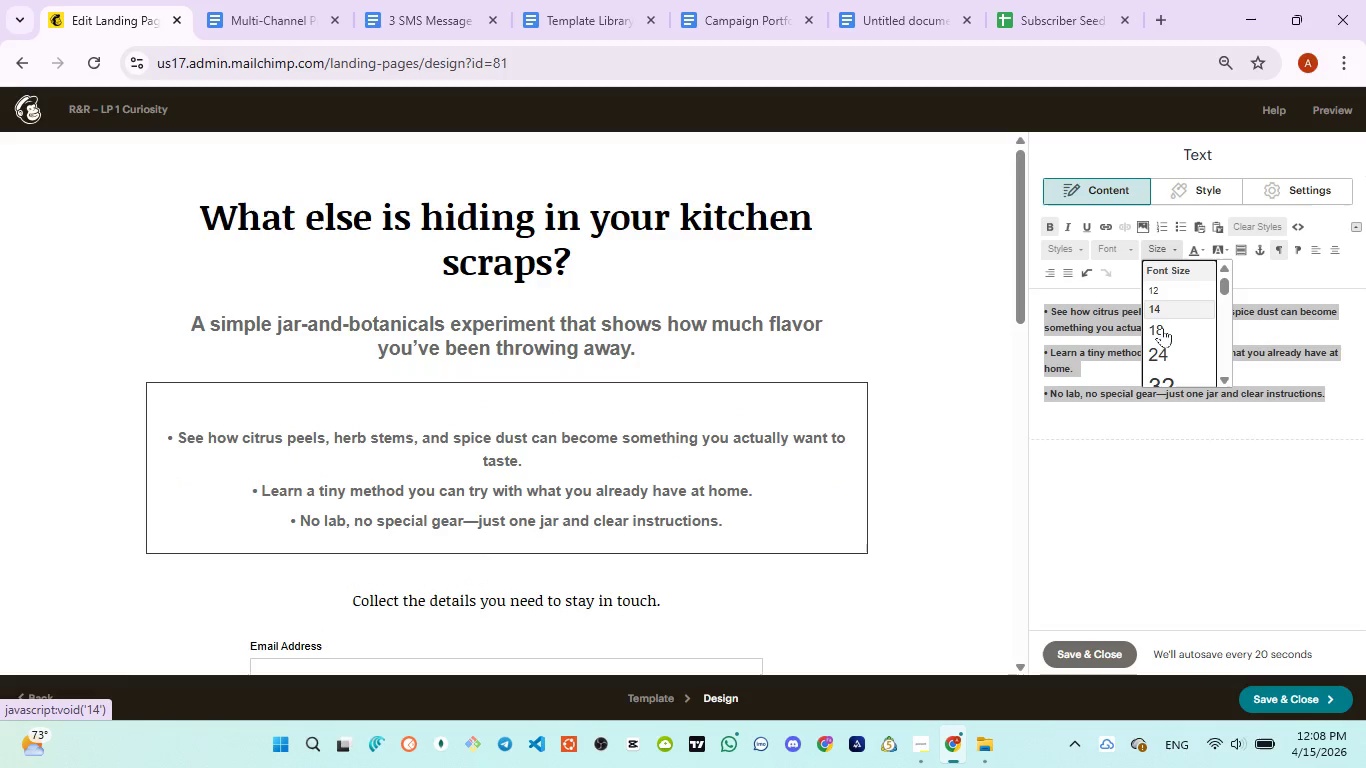 
left_click([1166, 359])
 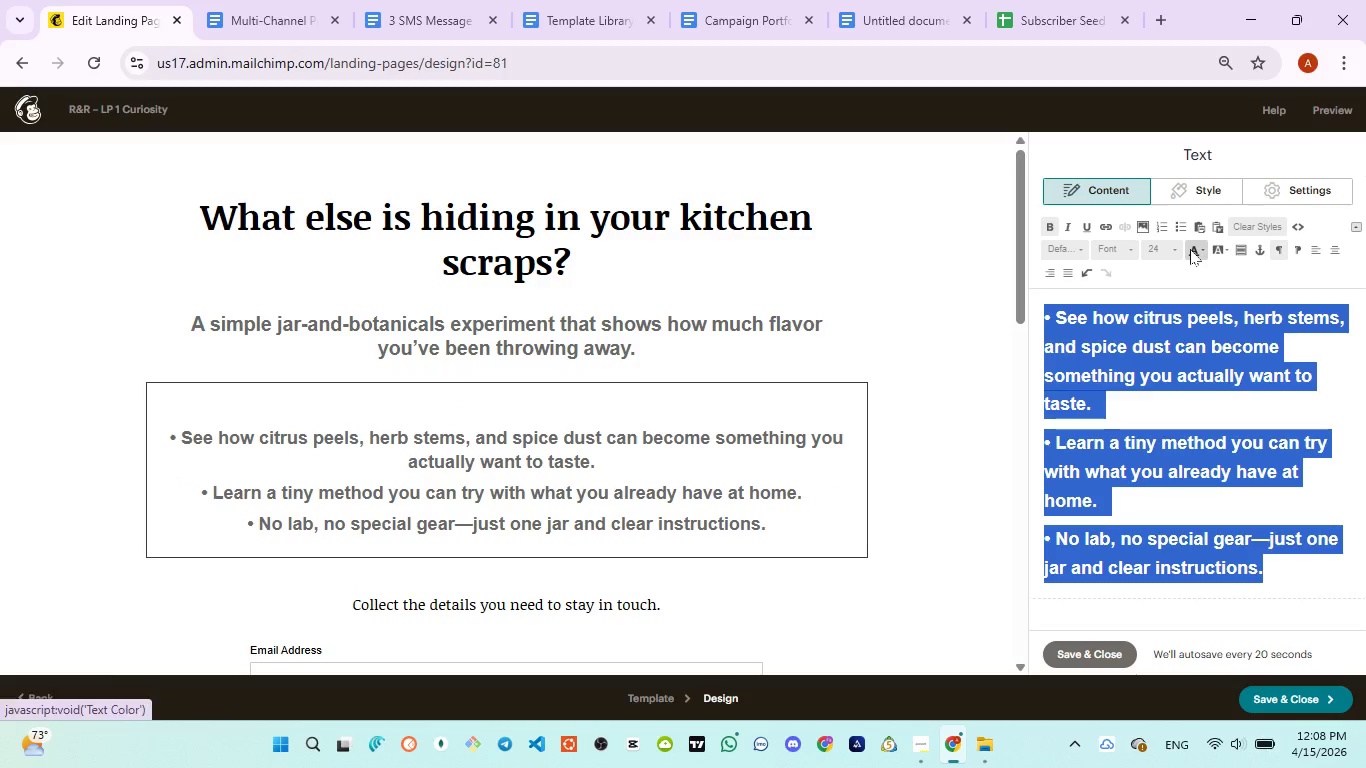 
left_click([1134, 411])
 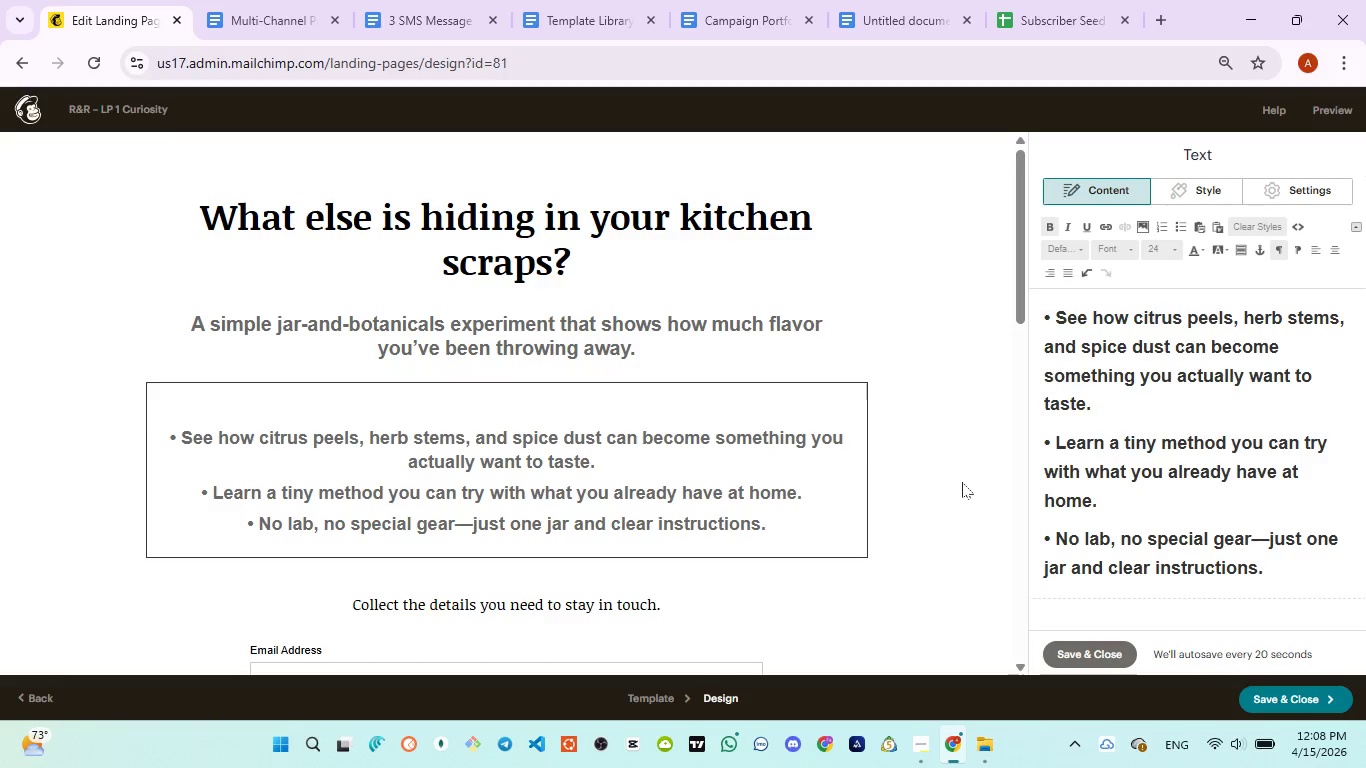 
wait(5.19)
 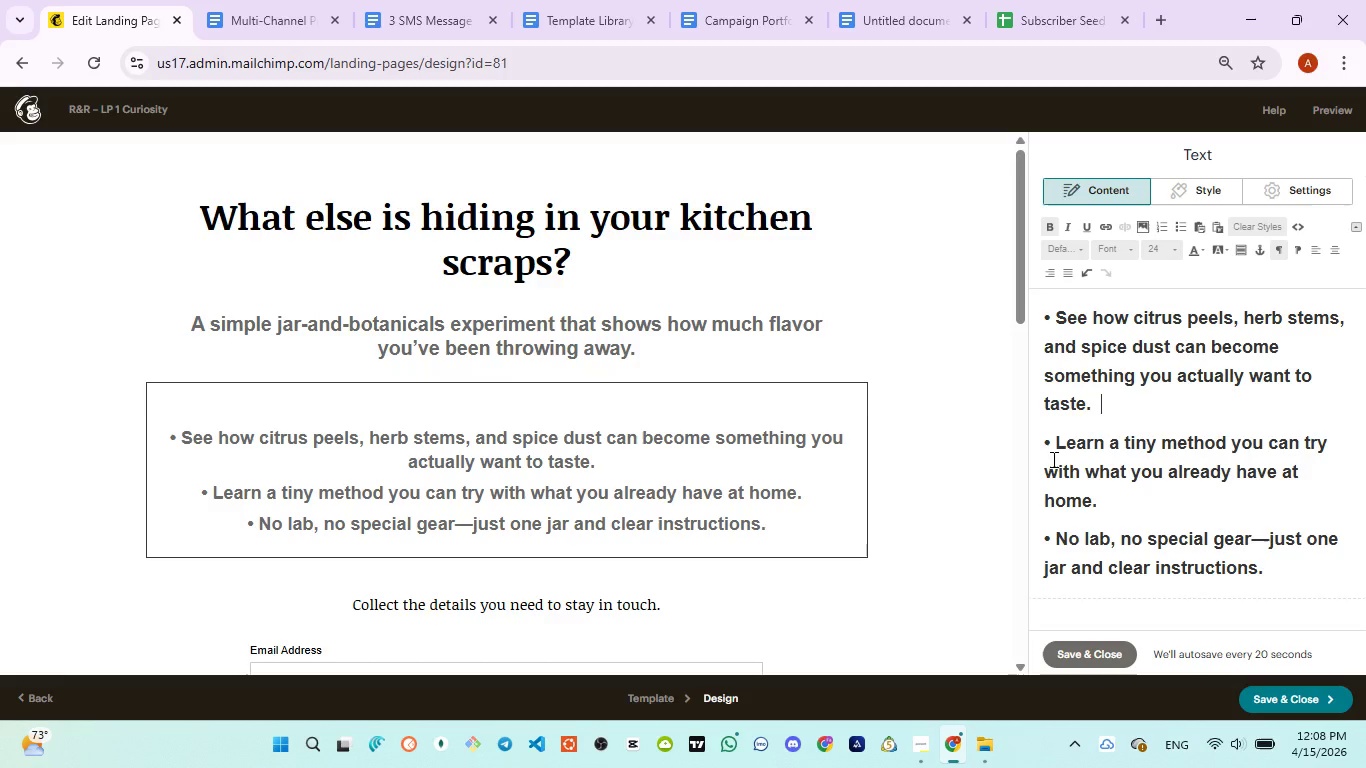 
left_click([1105, 505])
 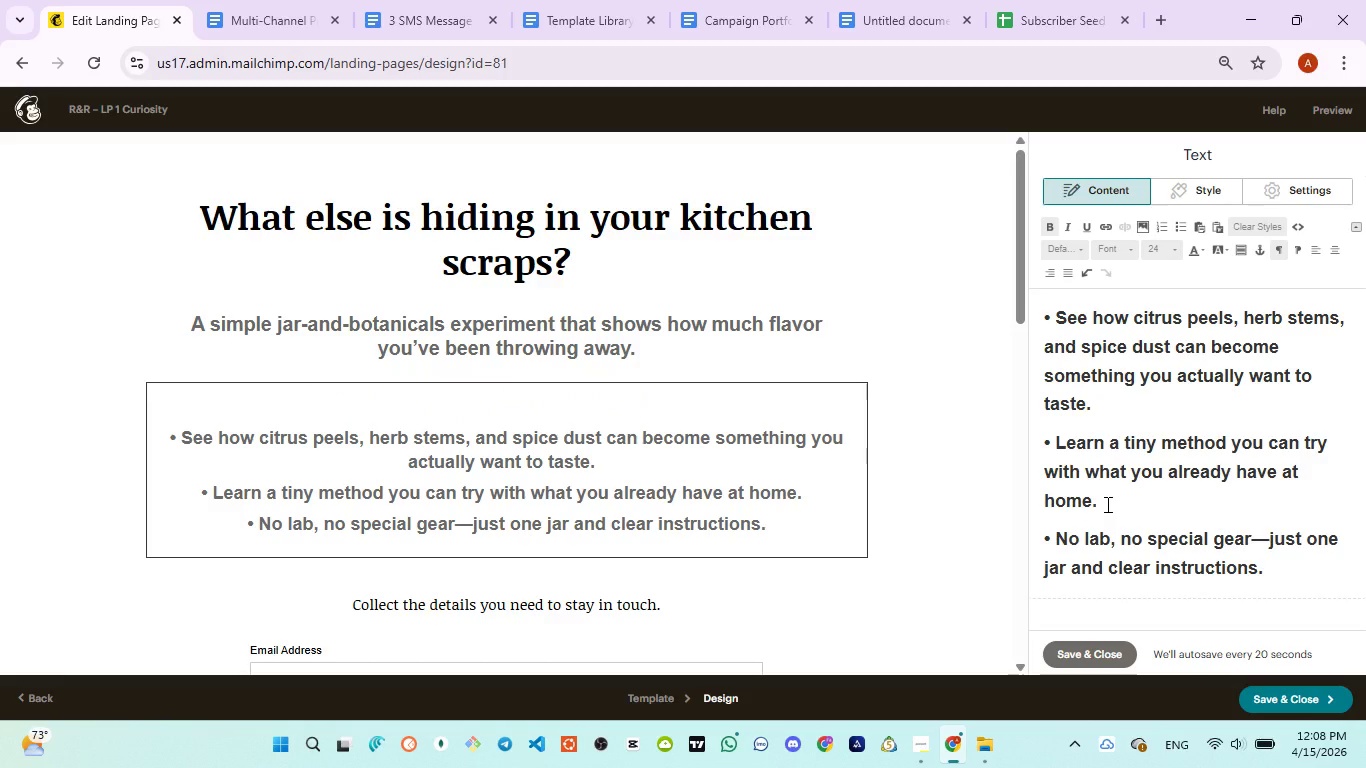 
key(Space)
 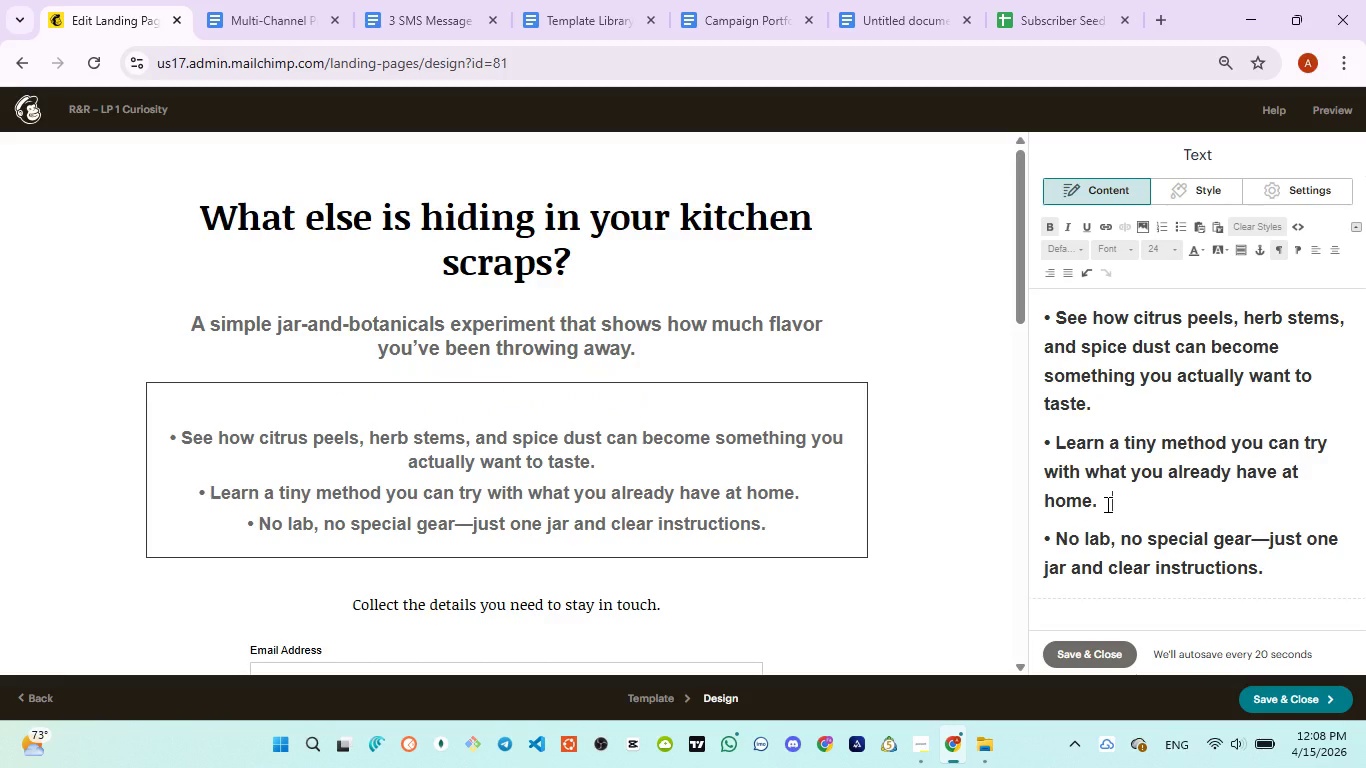 
key(Space)
 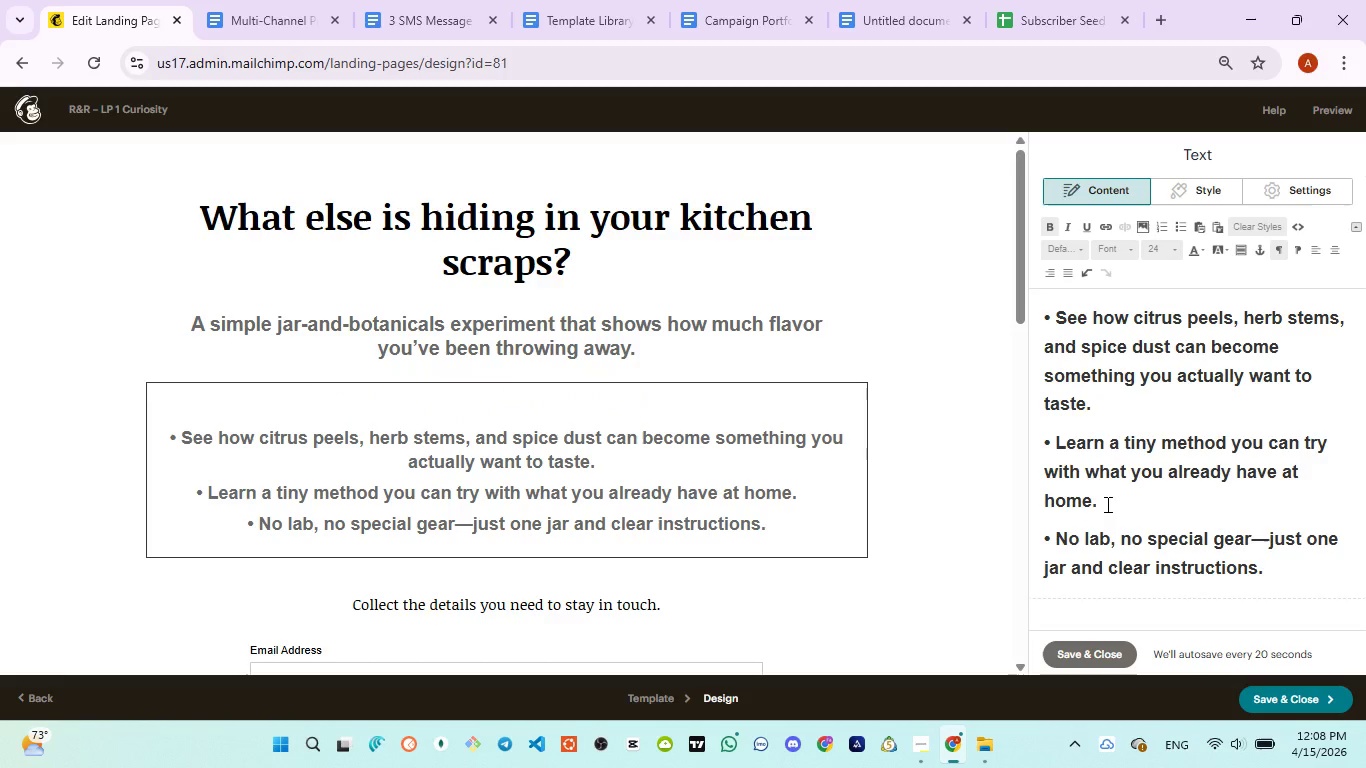 
key(Space)
 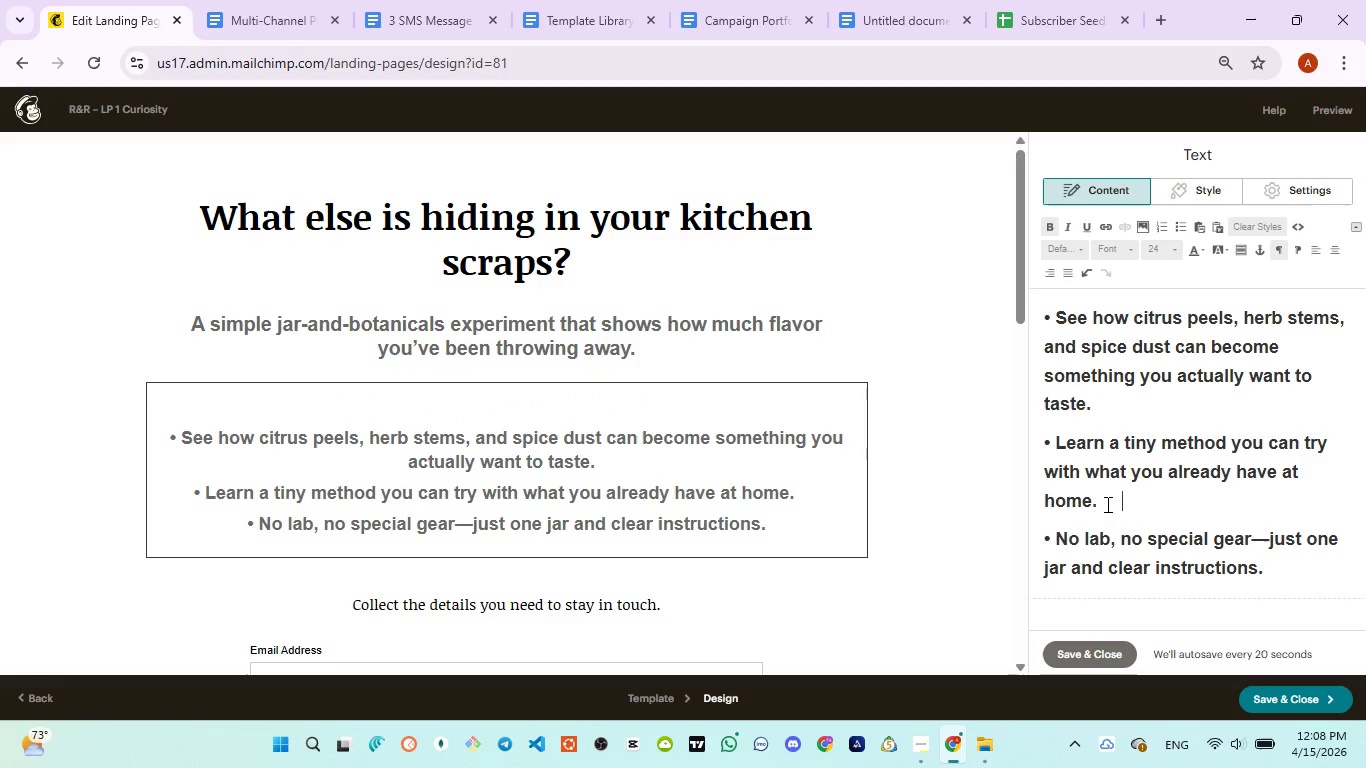 
key(Space)
 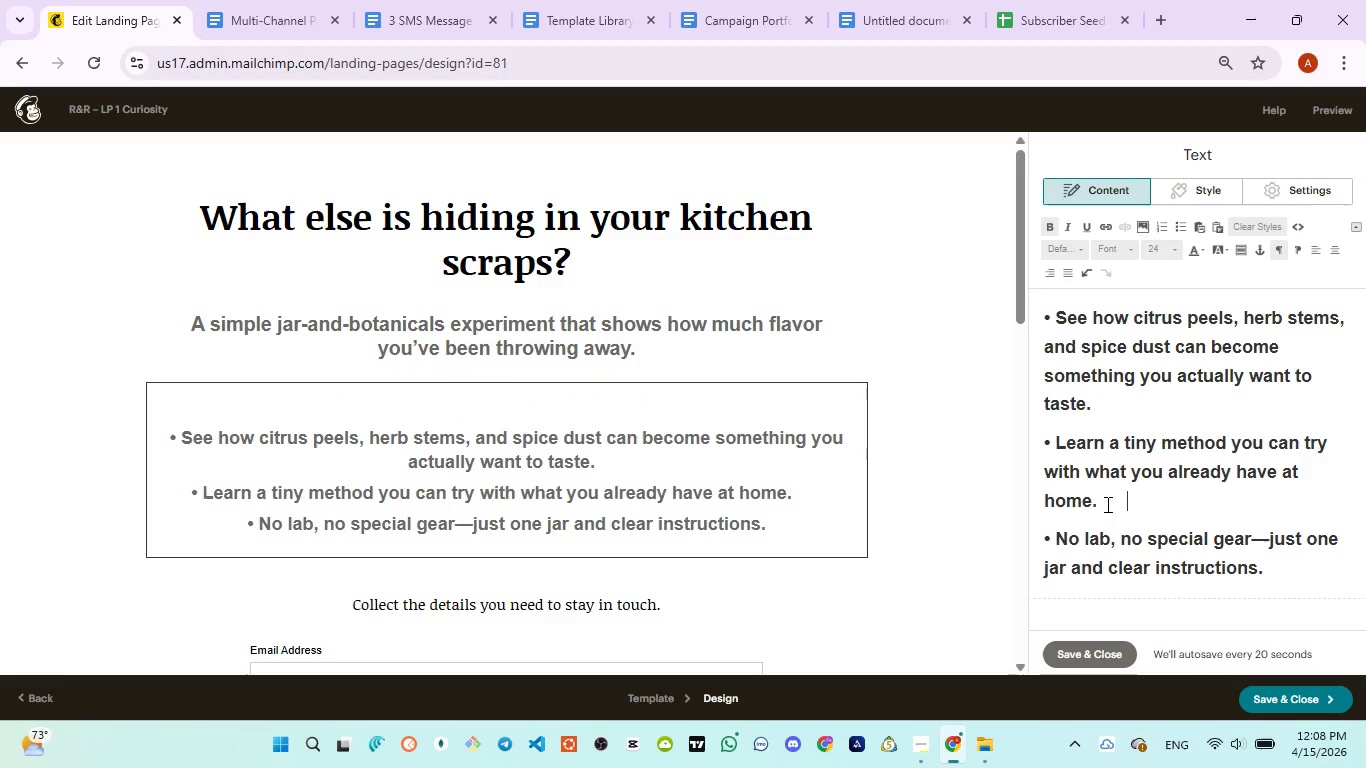 
key(Space)
 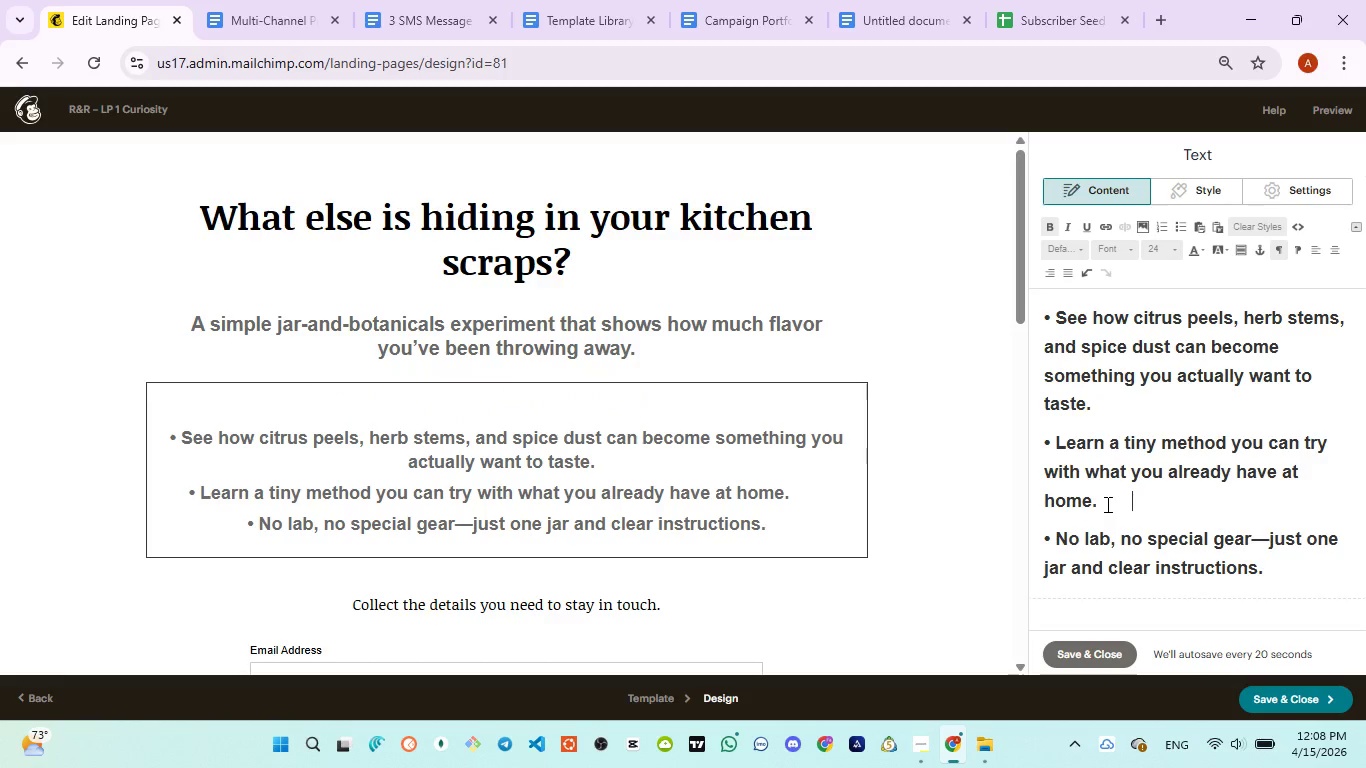 
key(Space)
 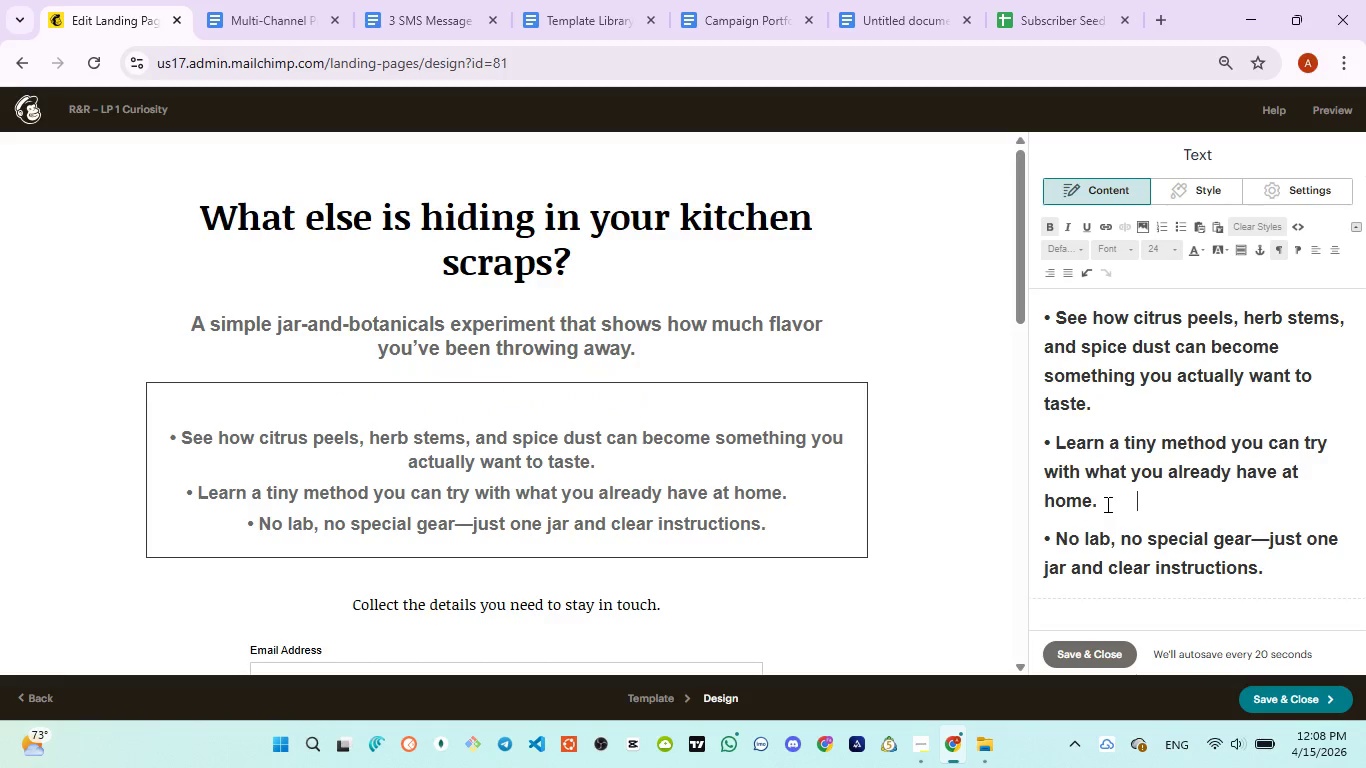 
key(Space)
 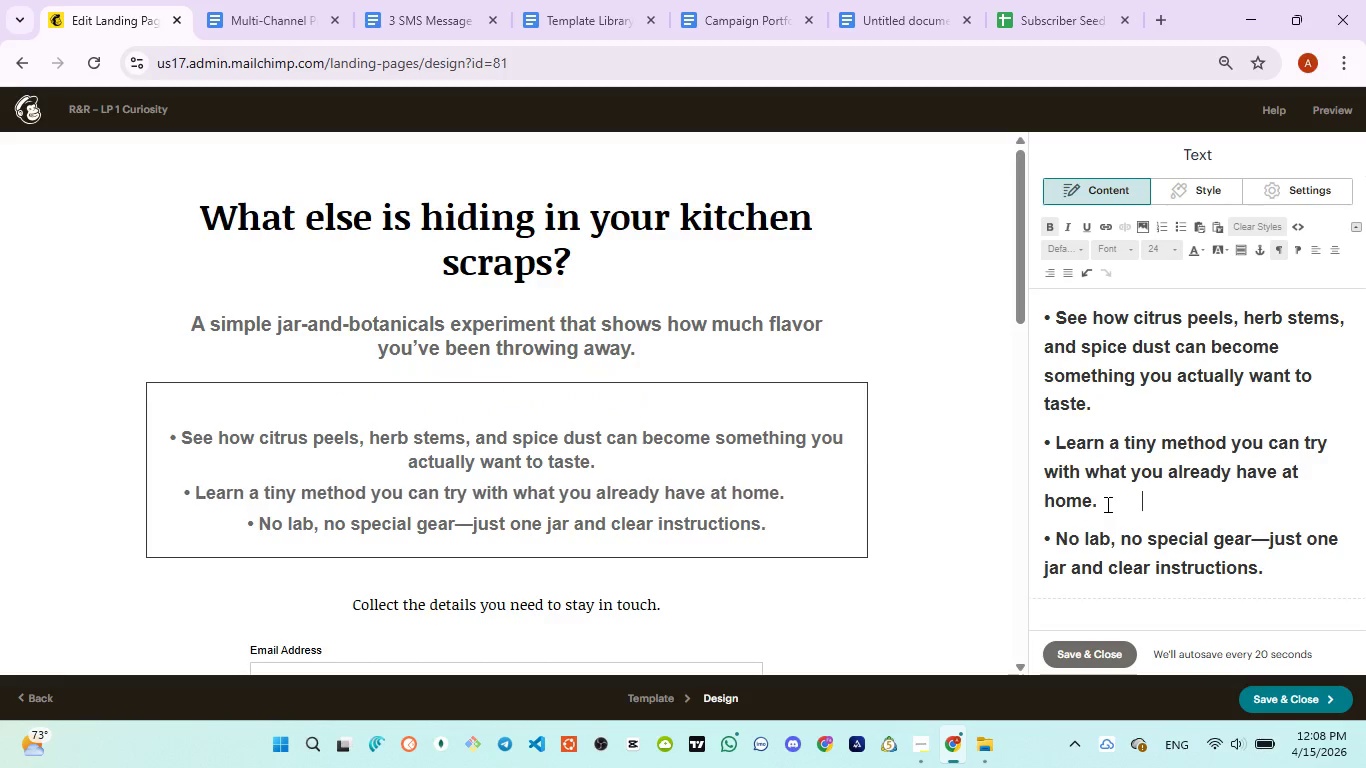 
key(Space)
 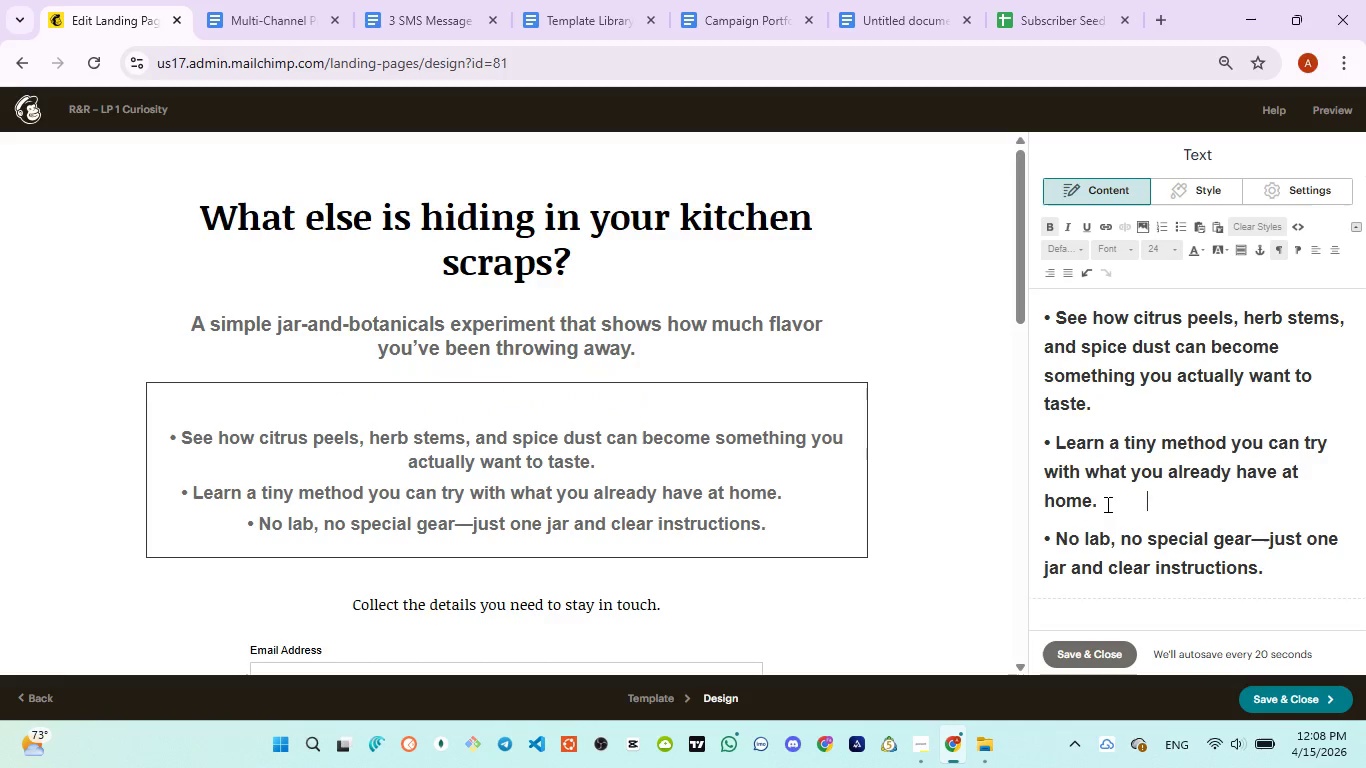 
key(Space)
 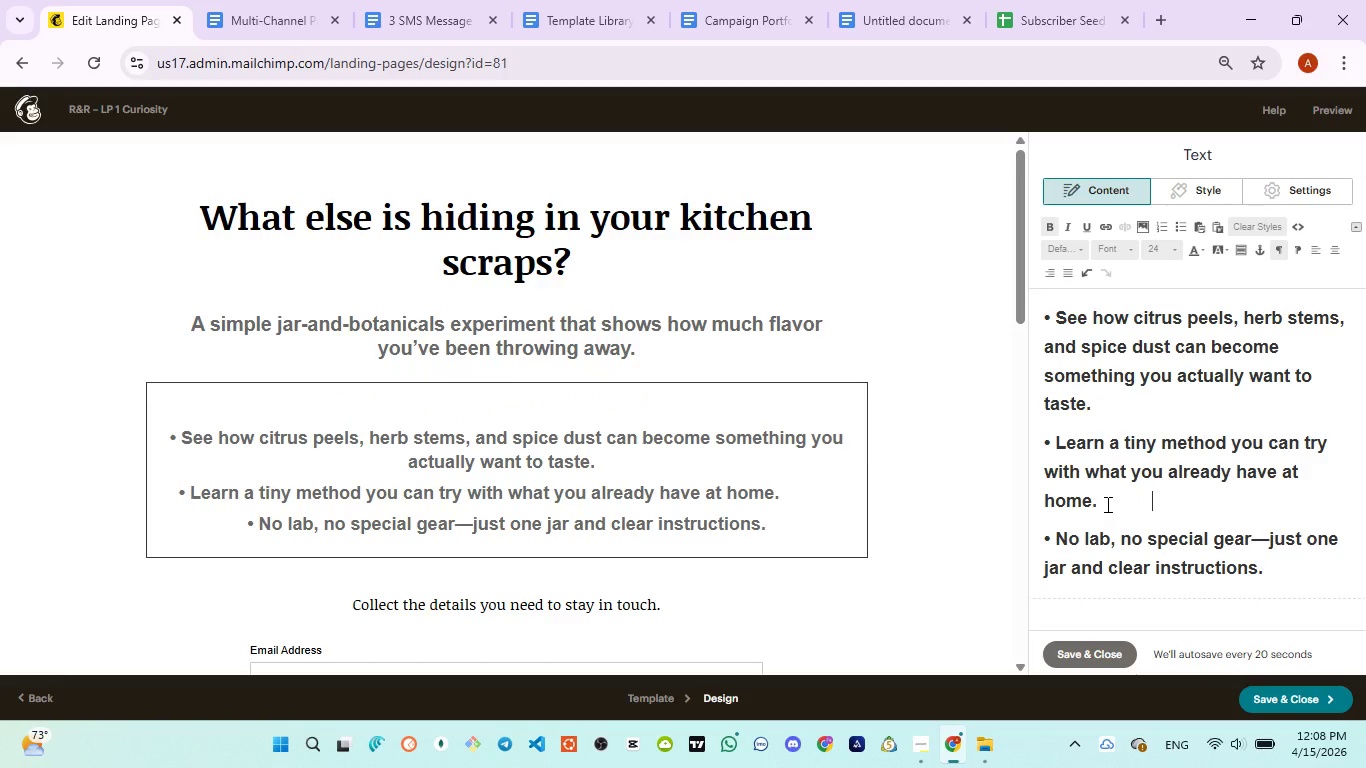 
key(Space)
 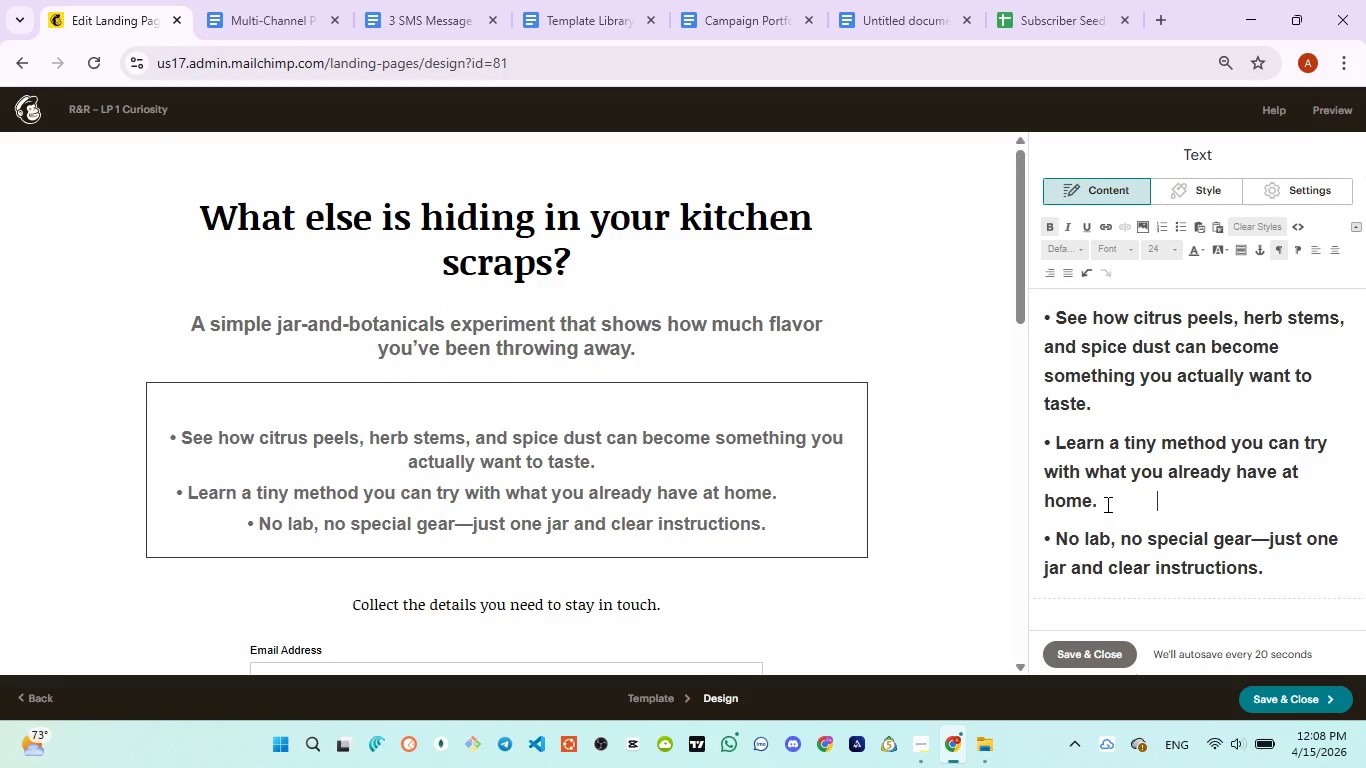 
key(Space)
 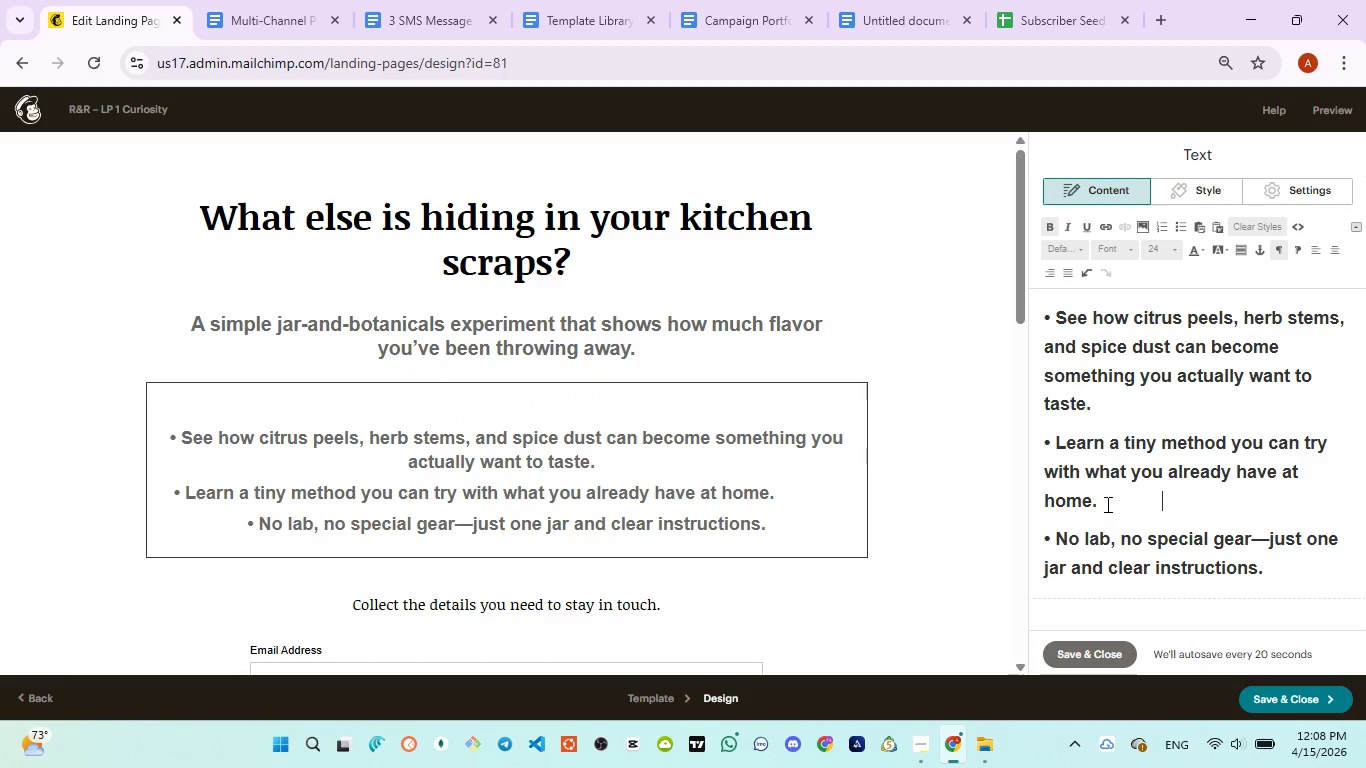 
key(Space)
 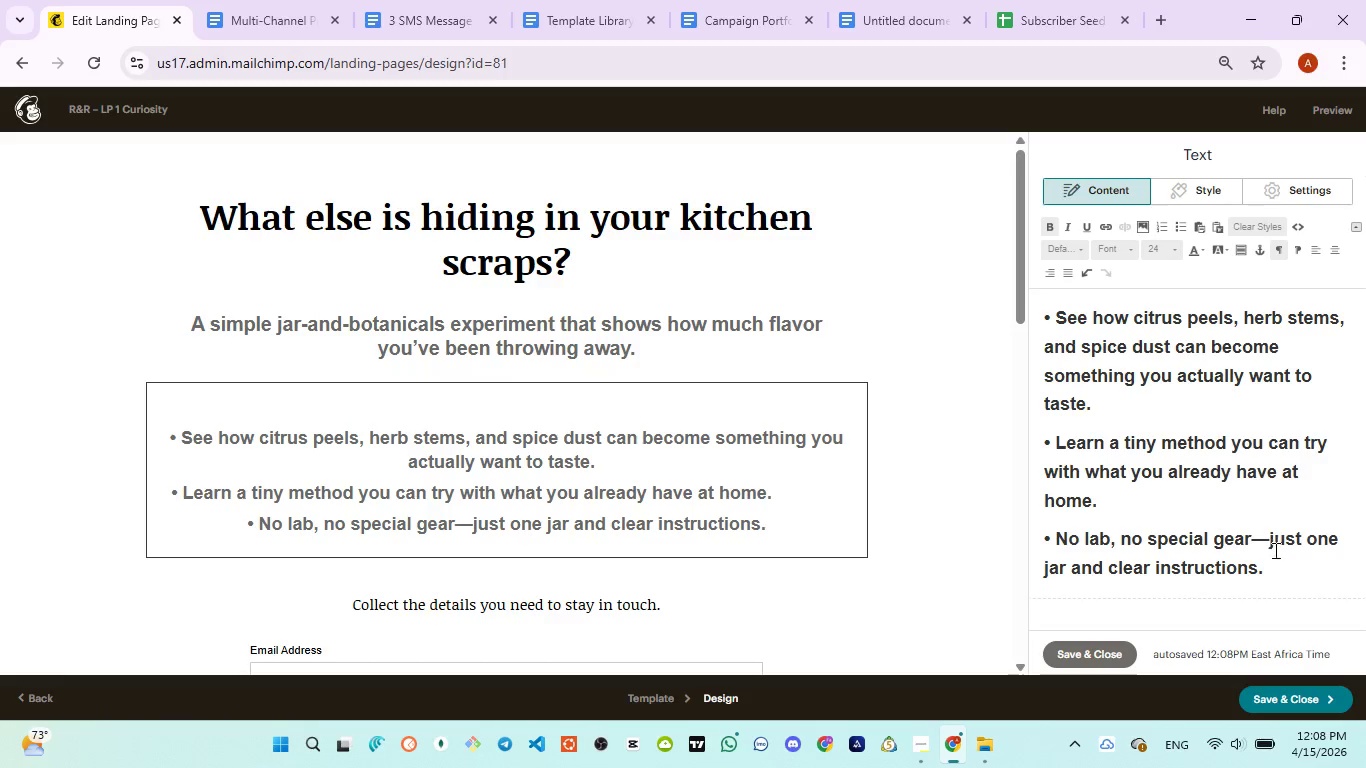 
left_click([1282, 572])
 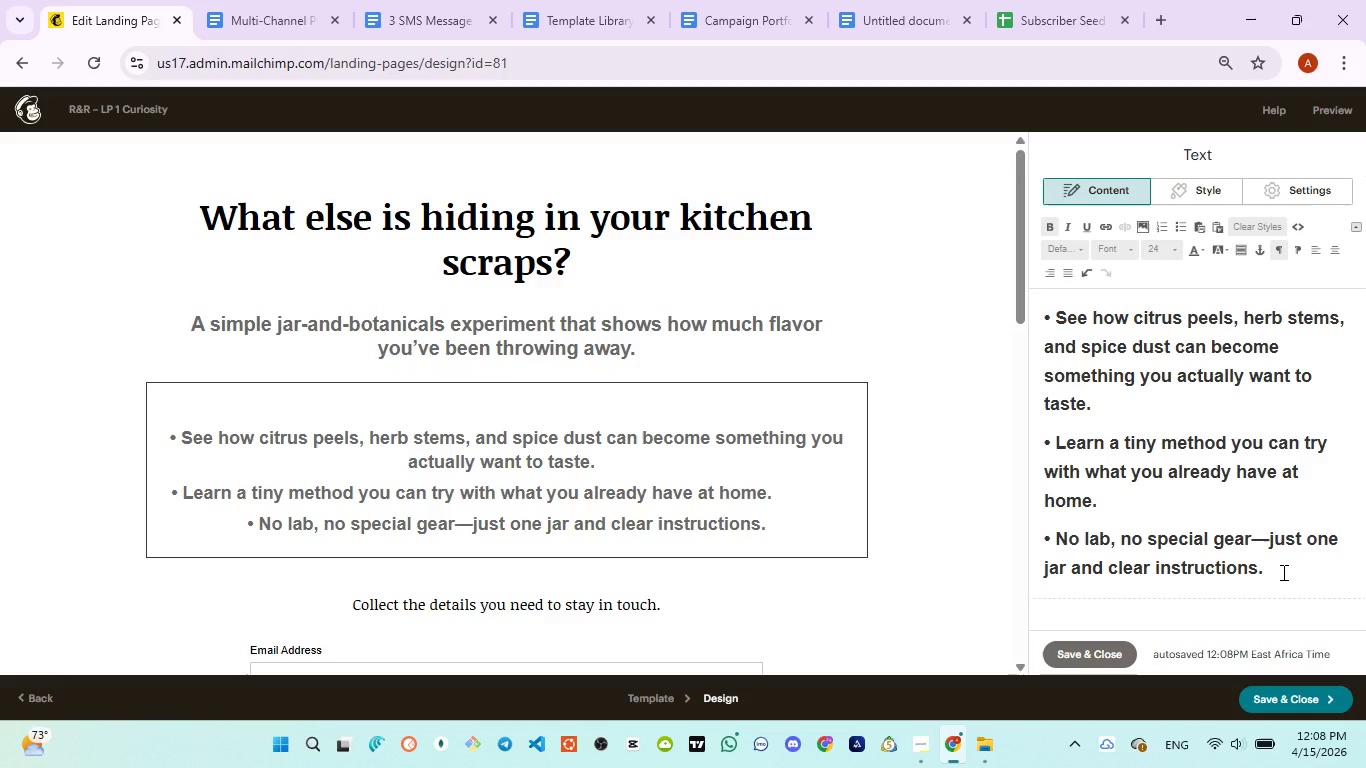 
key(Space)
 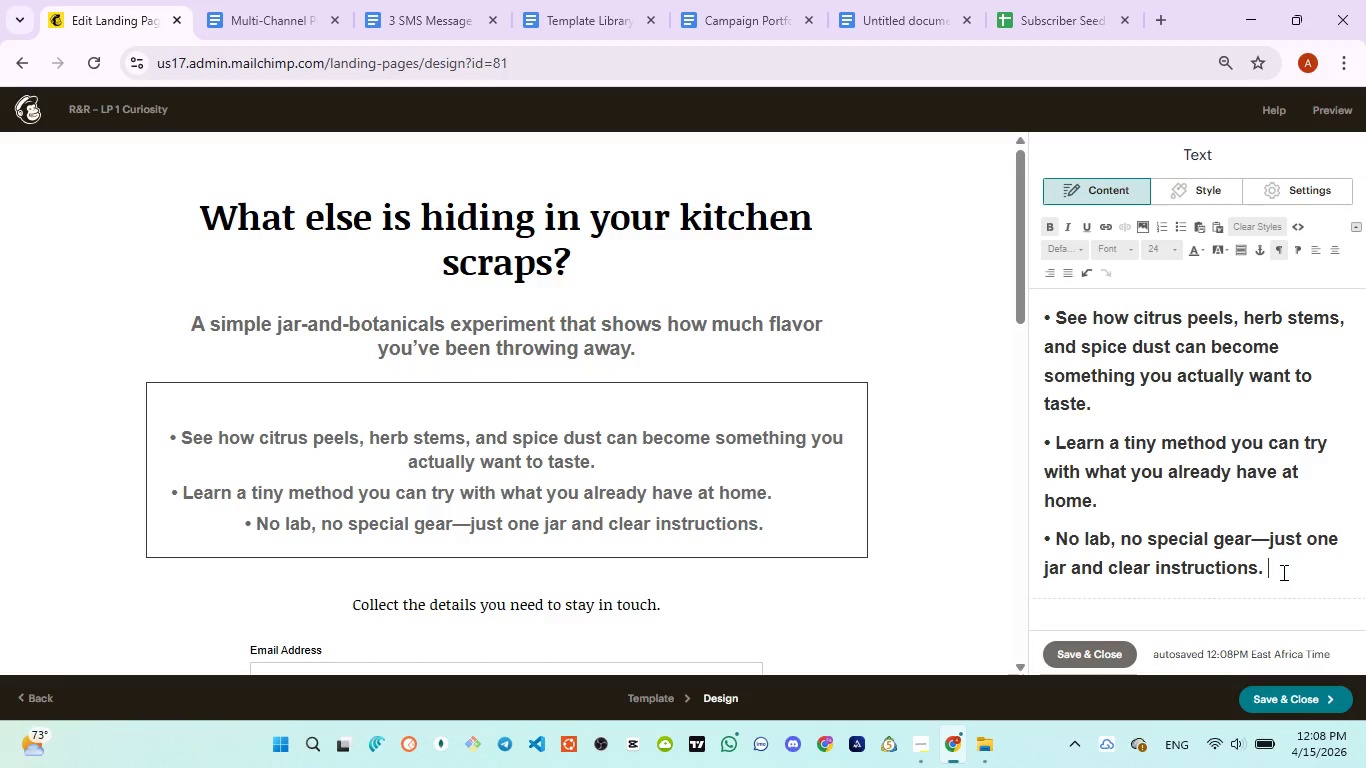 
key(Space)
 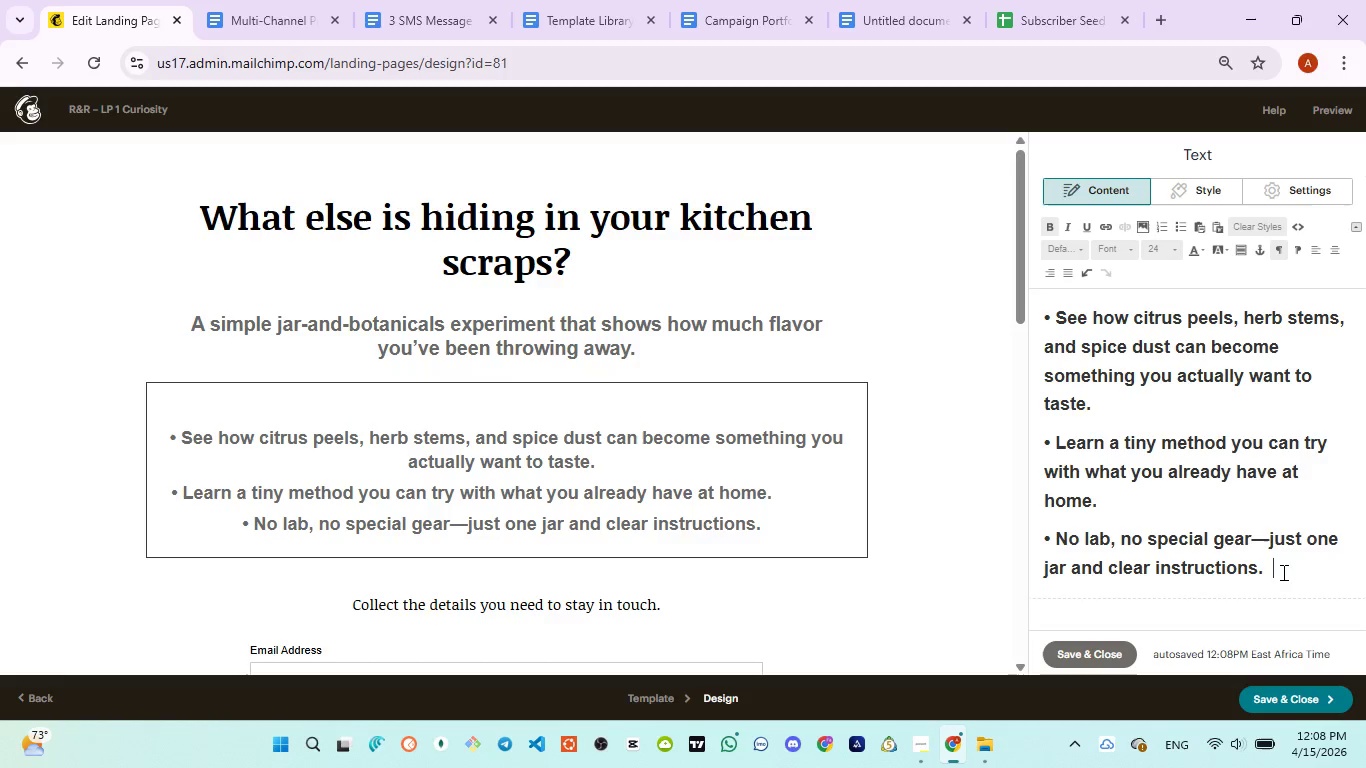 
key(Space)
 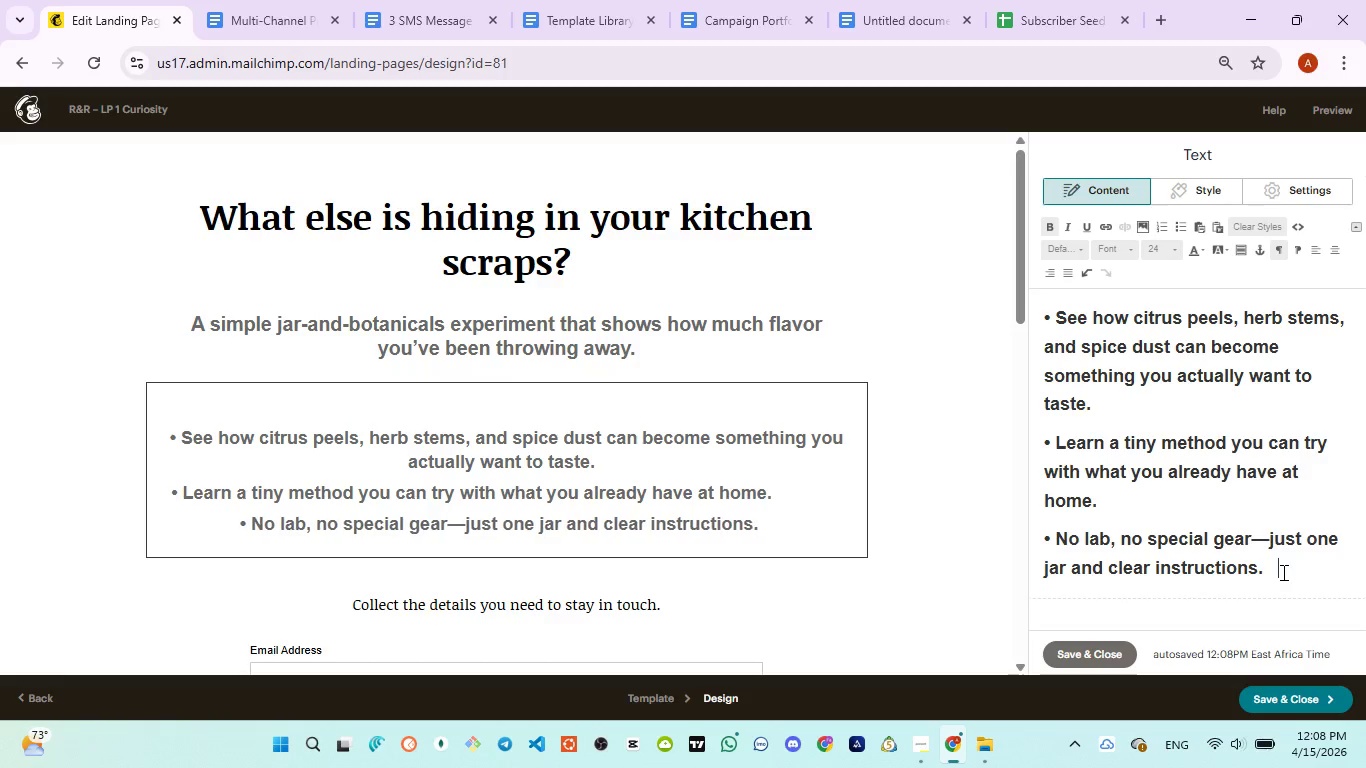 
key(Space)
 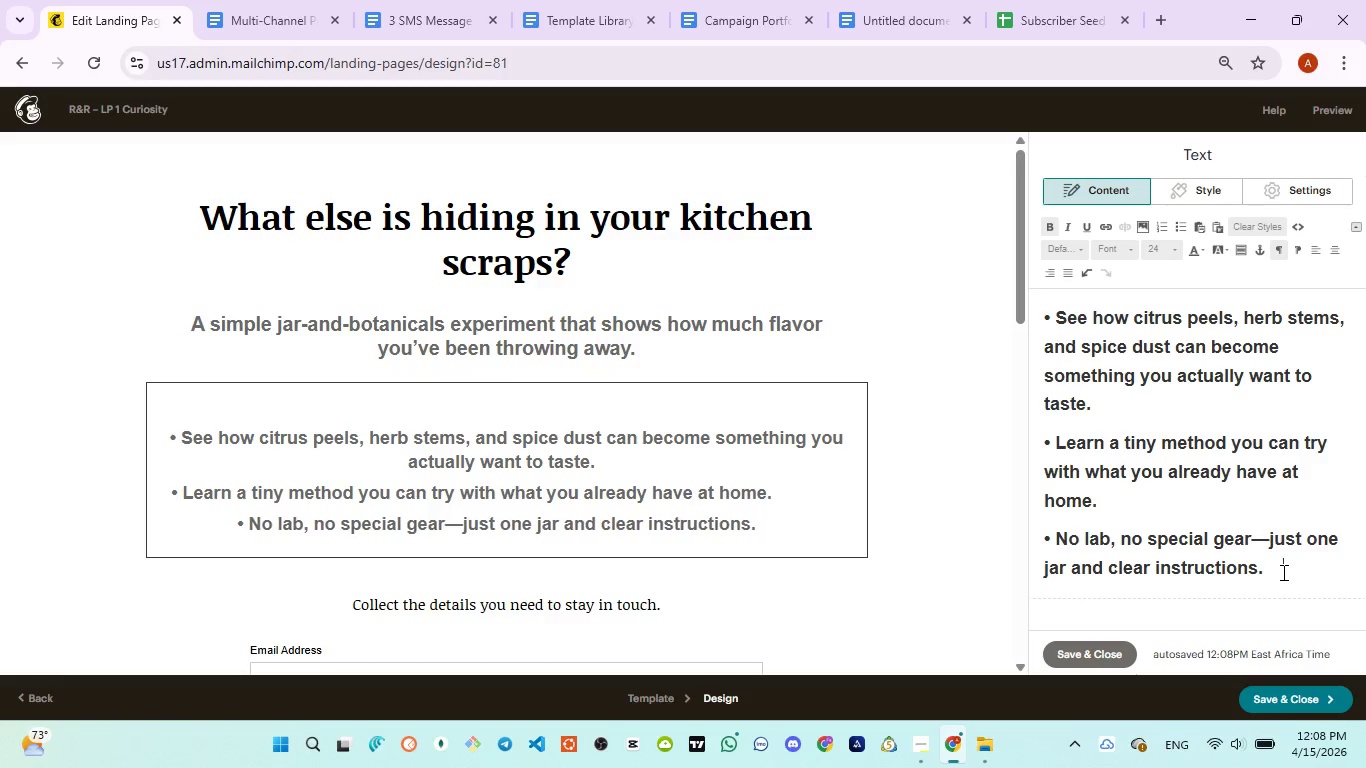 
key(Space)
 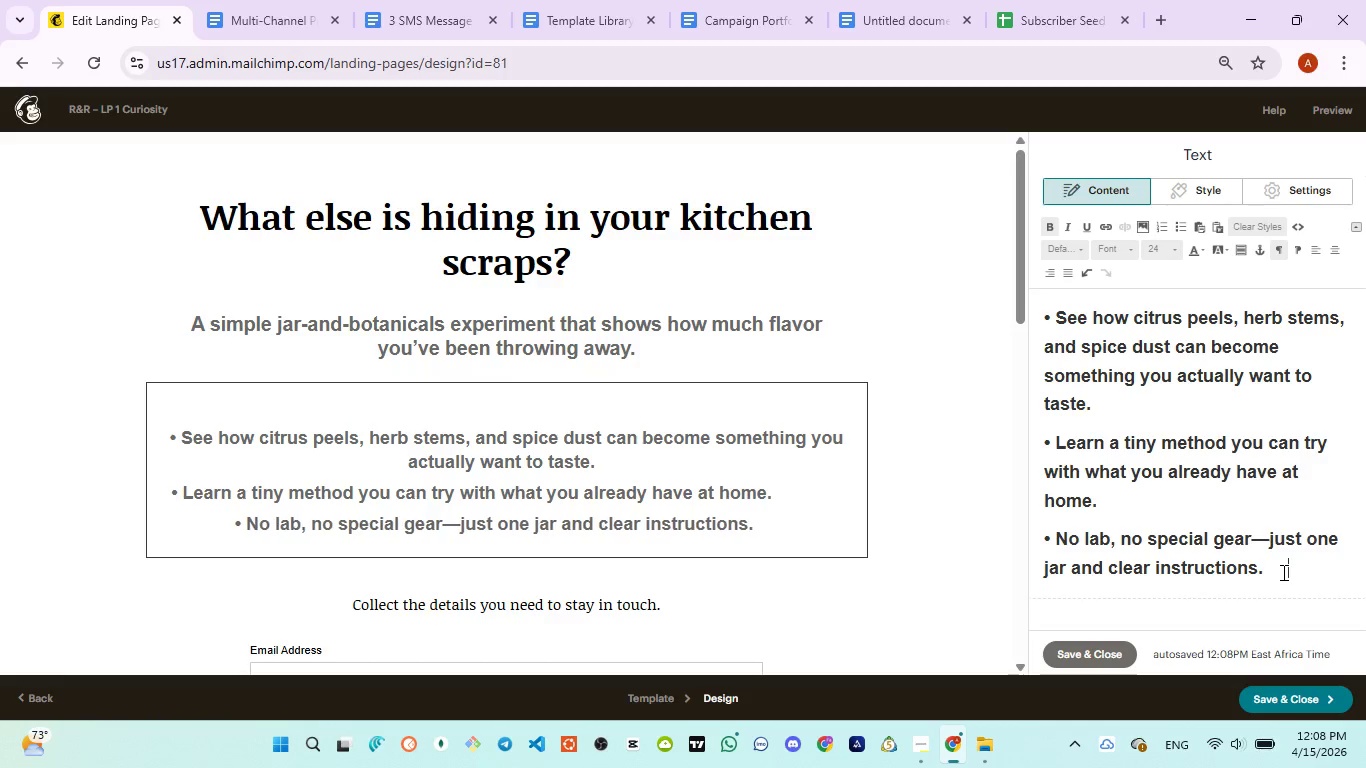 
key(Space)
 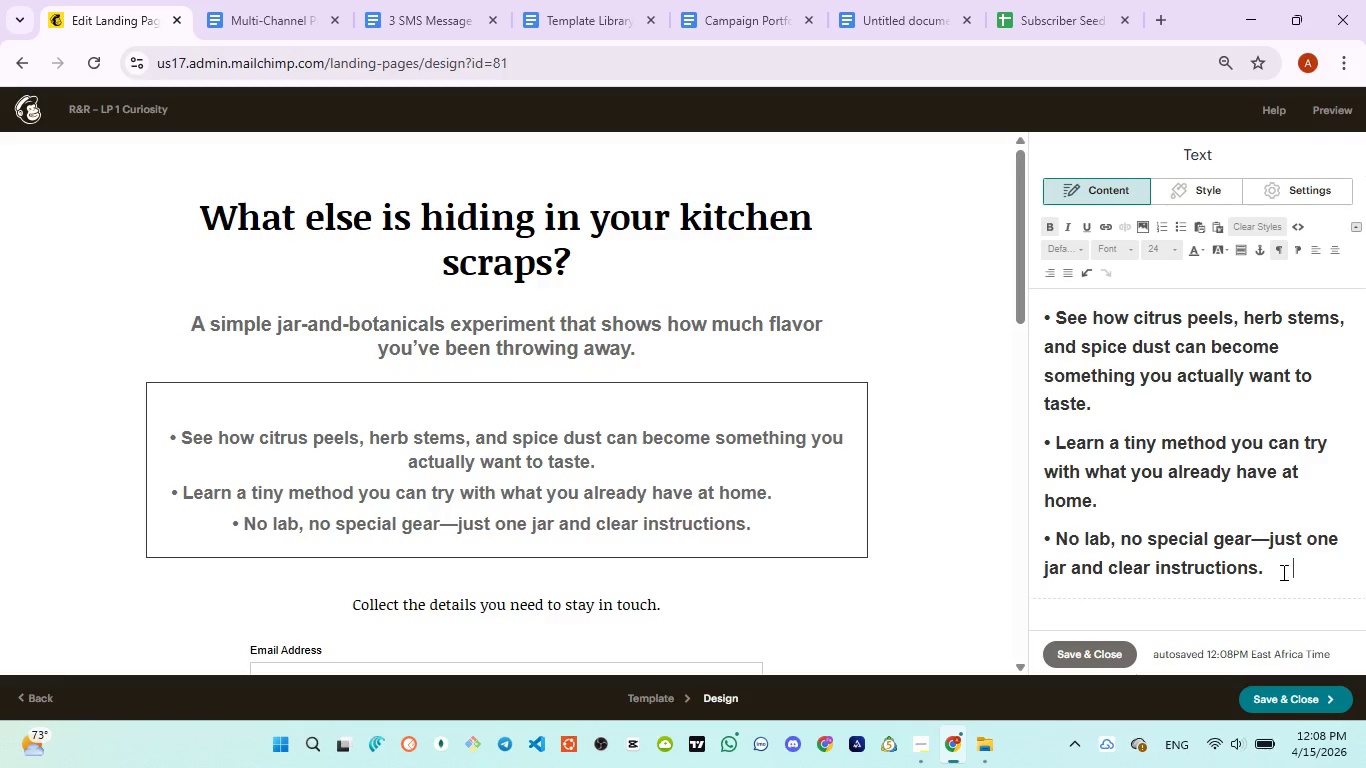 
key(Space)
 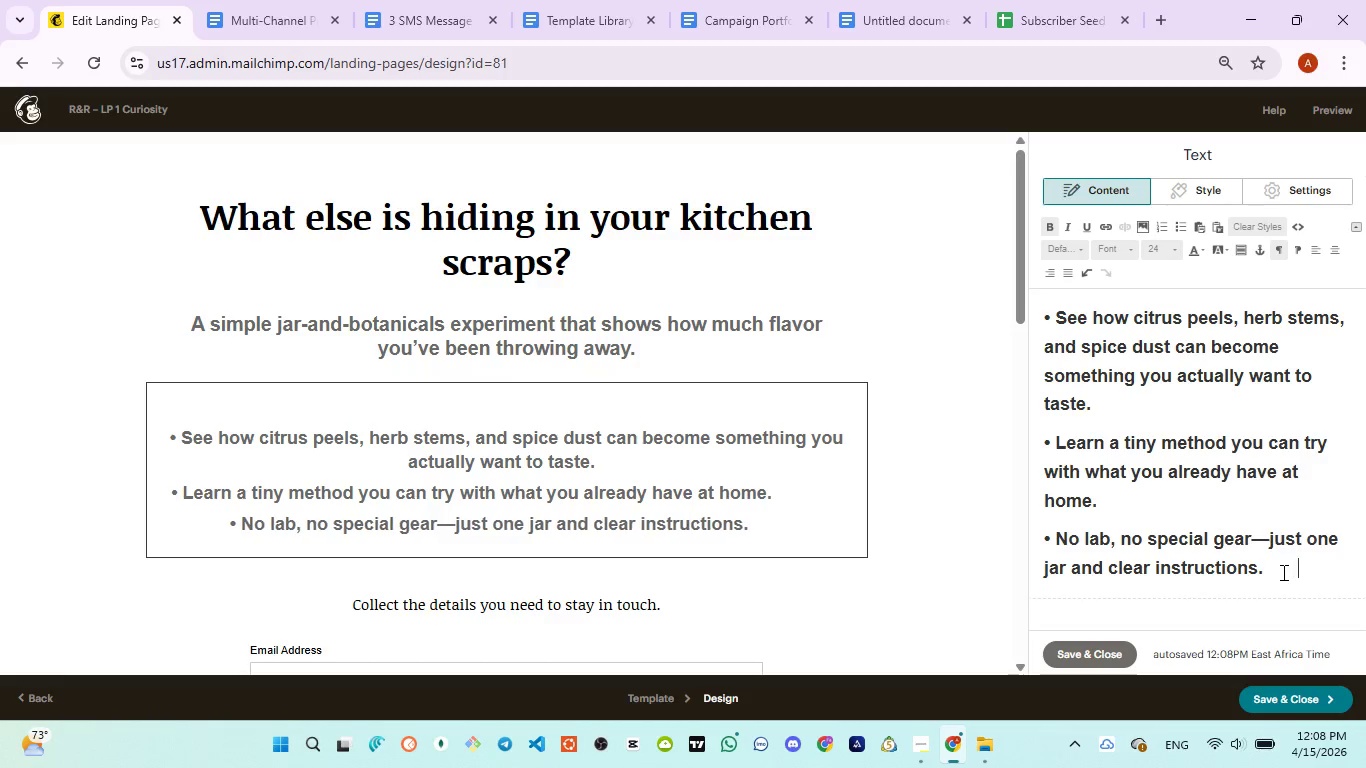 
key(Space)
 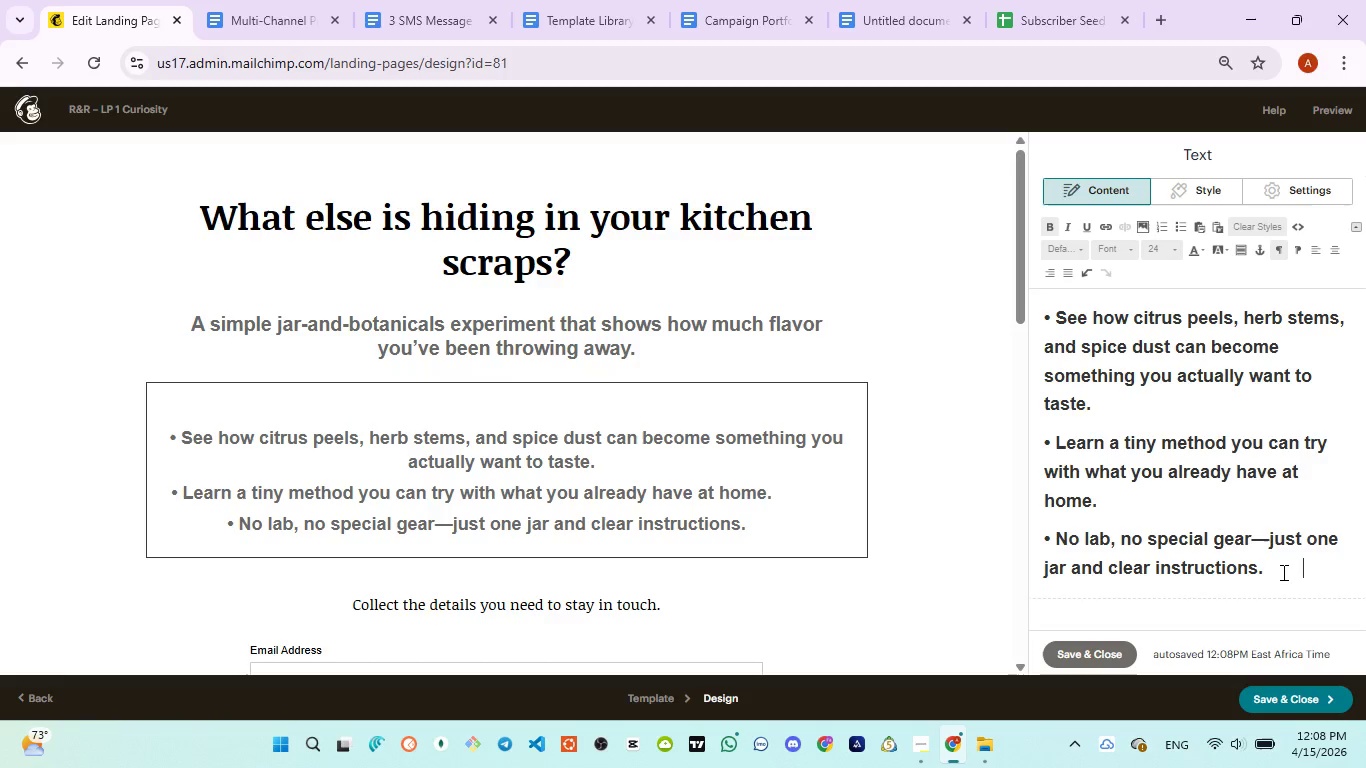 
key(Space)
 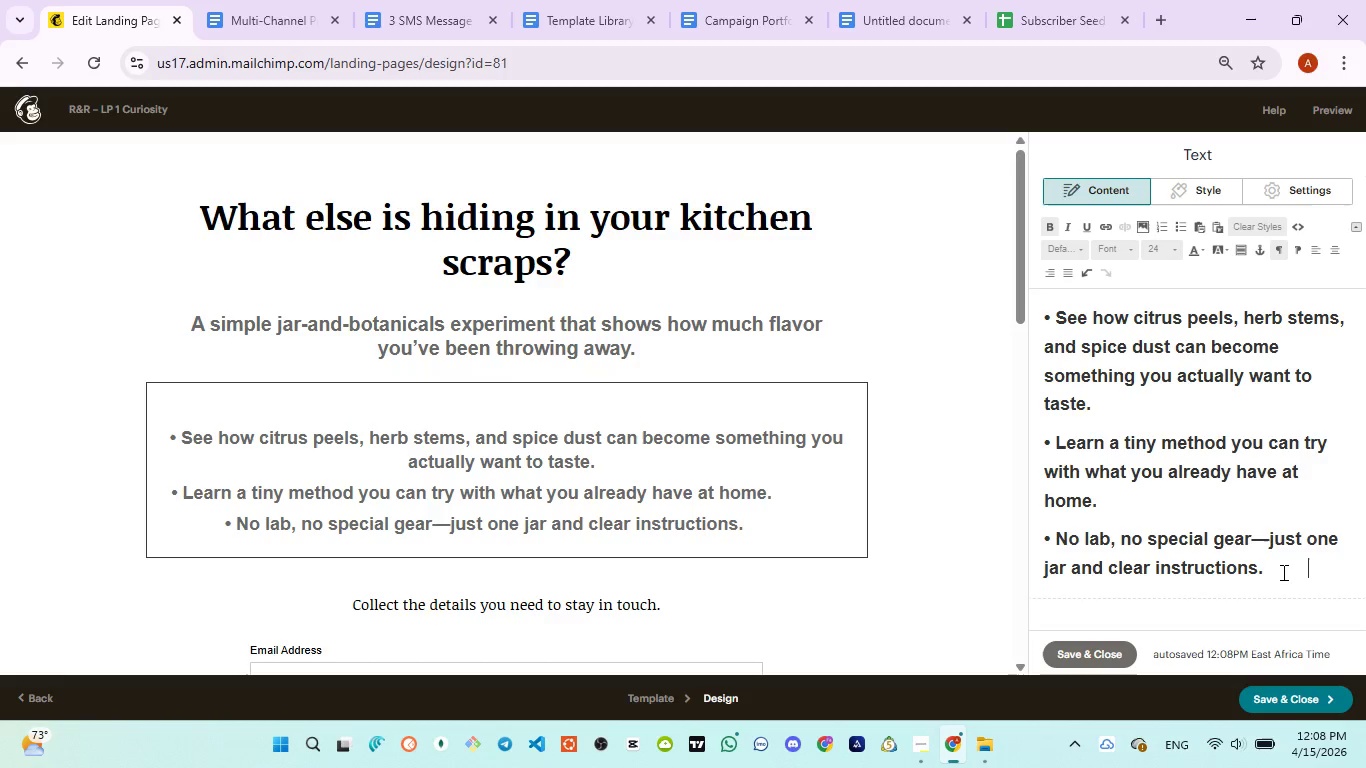 
key(Space)
 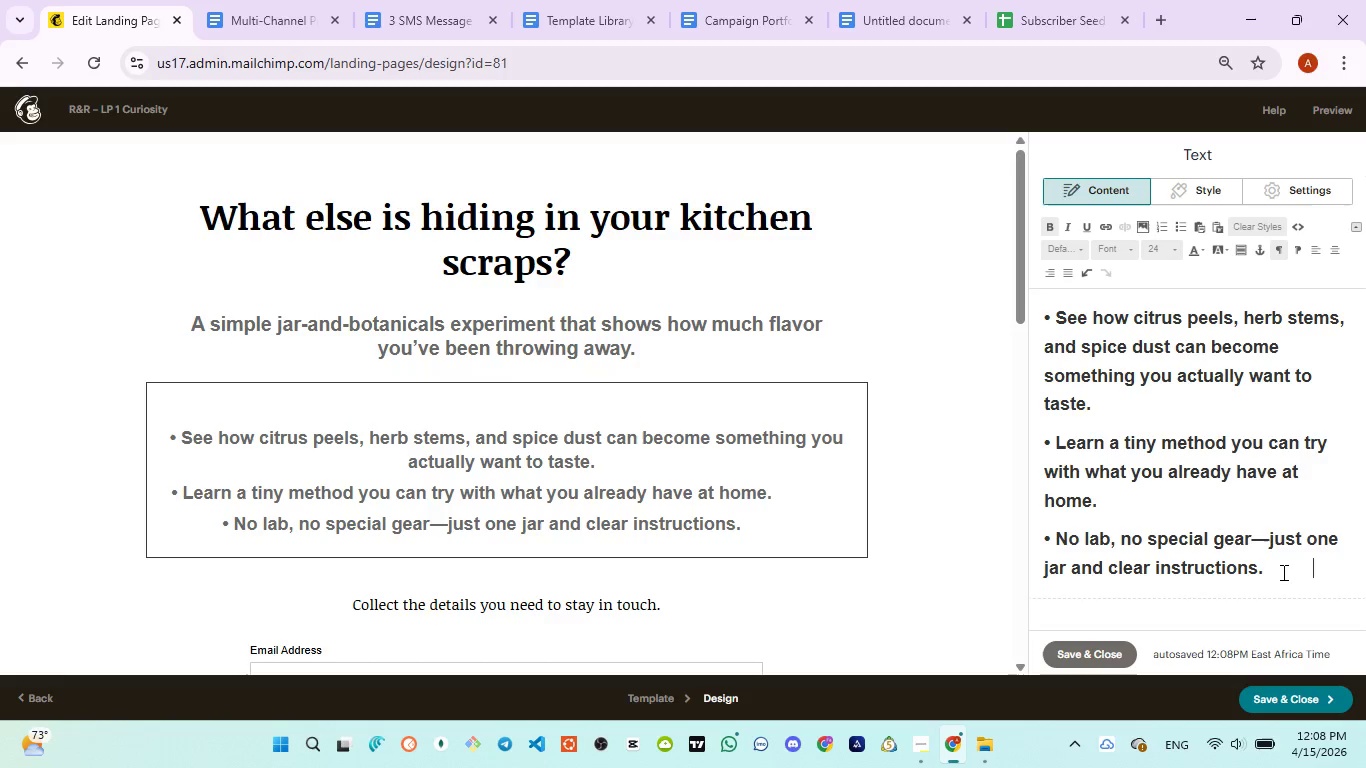 
key(Space)
 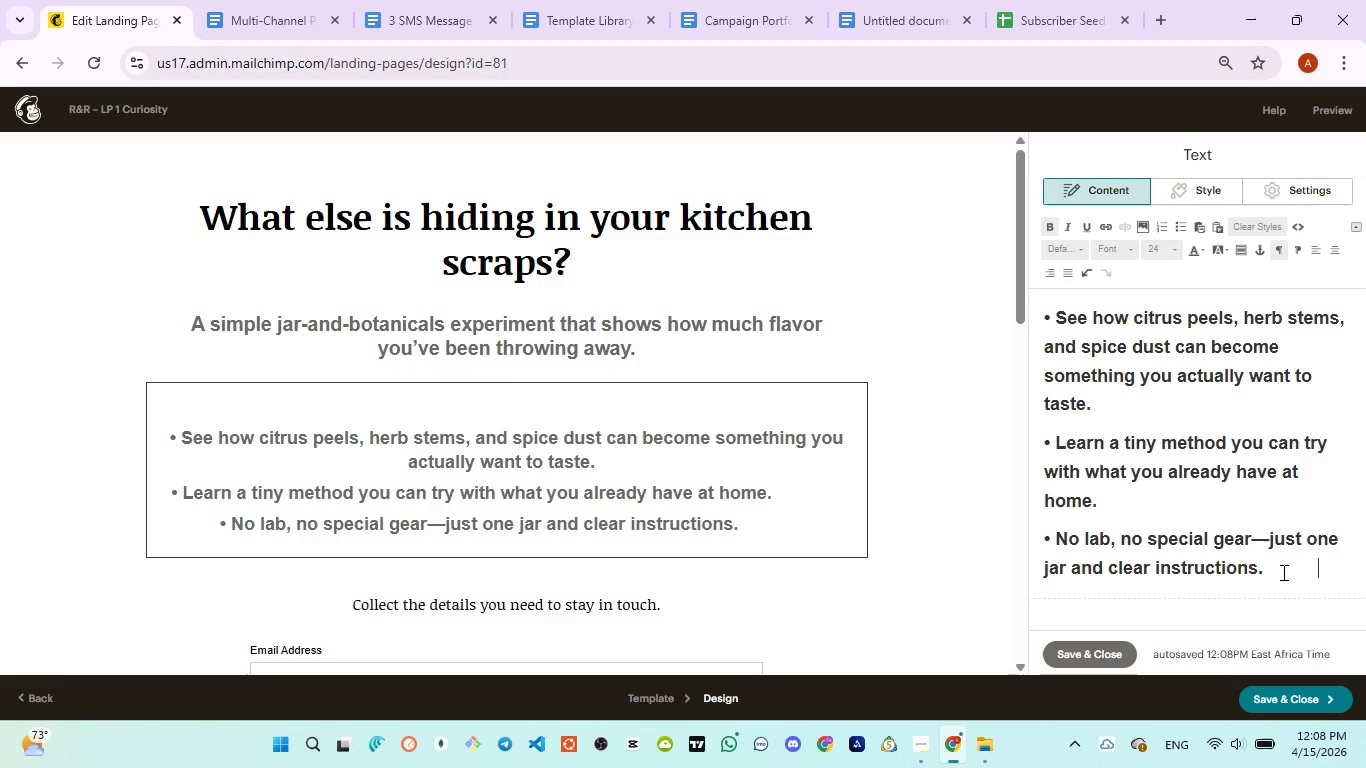 
key(Space)
 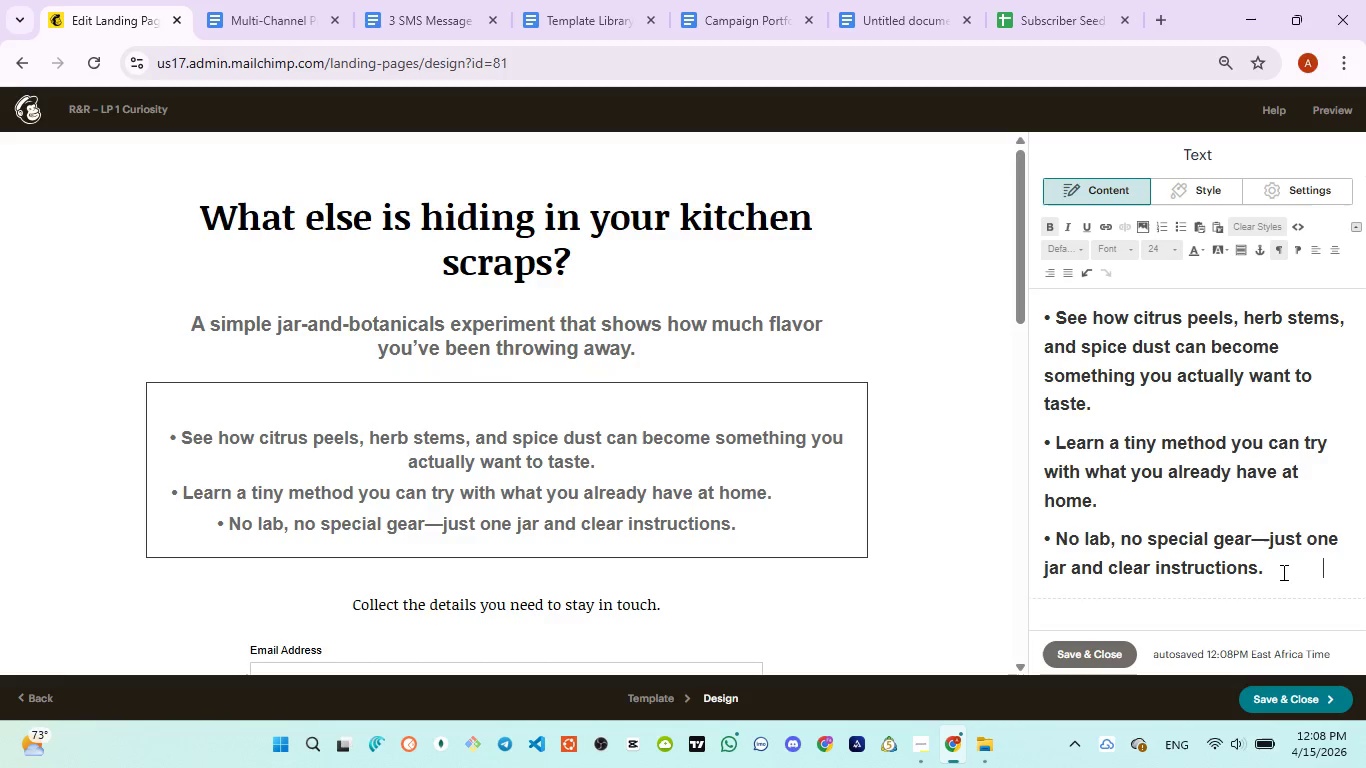 
key(Space)
 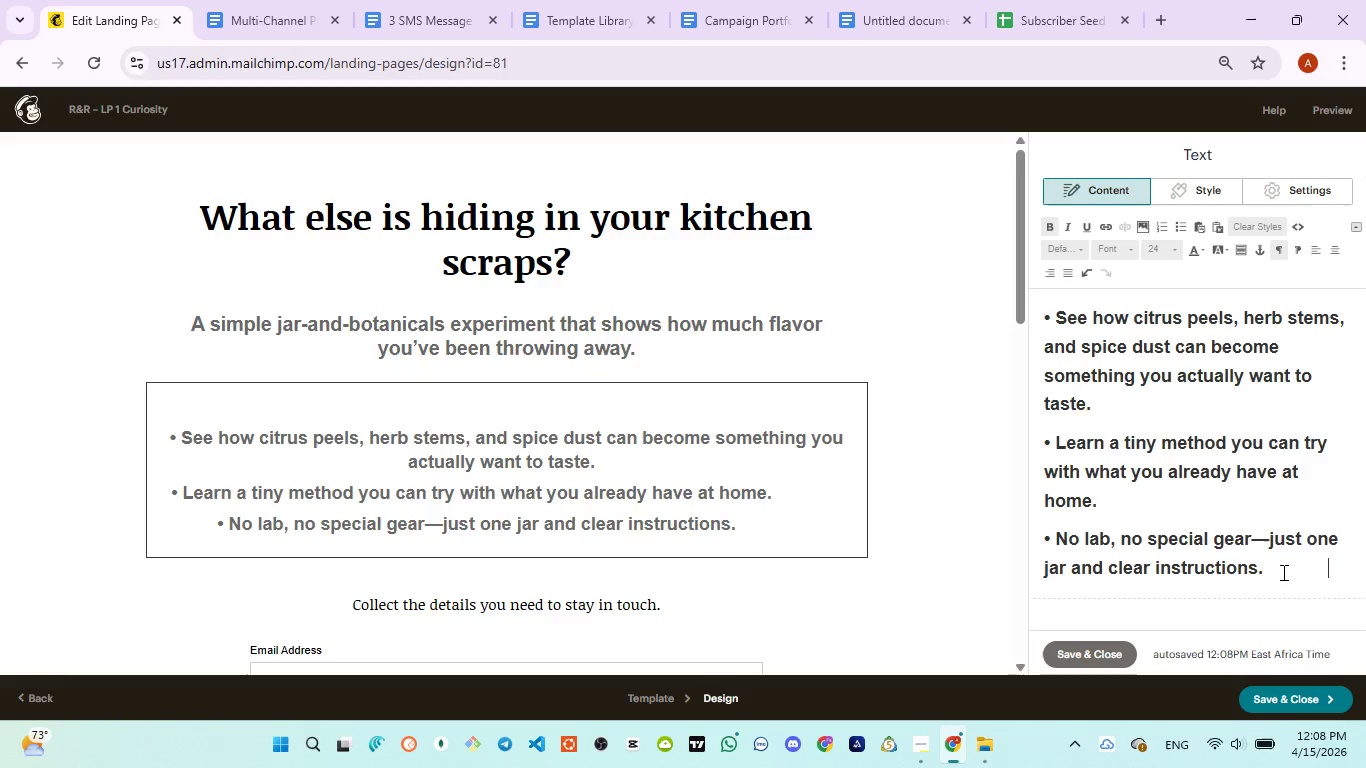 
key(Space)
 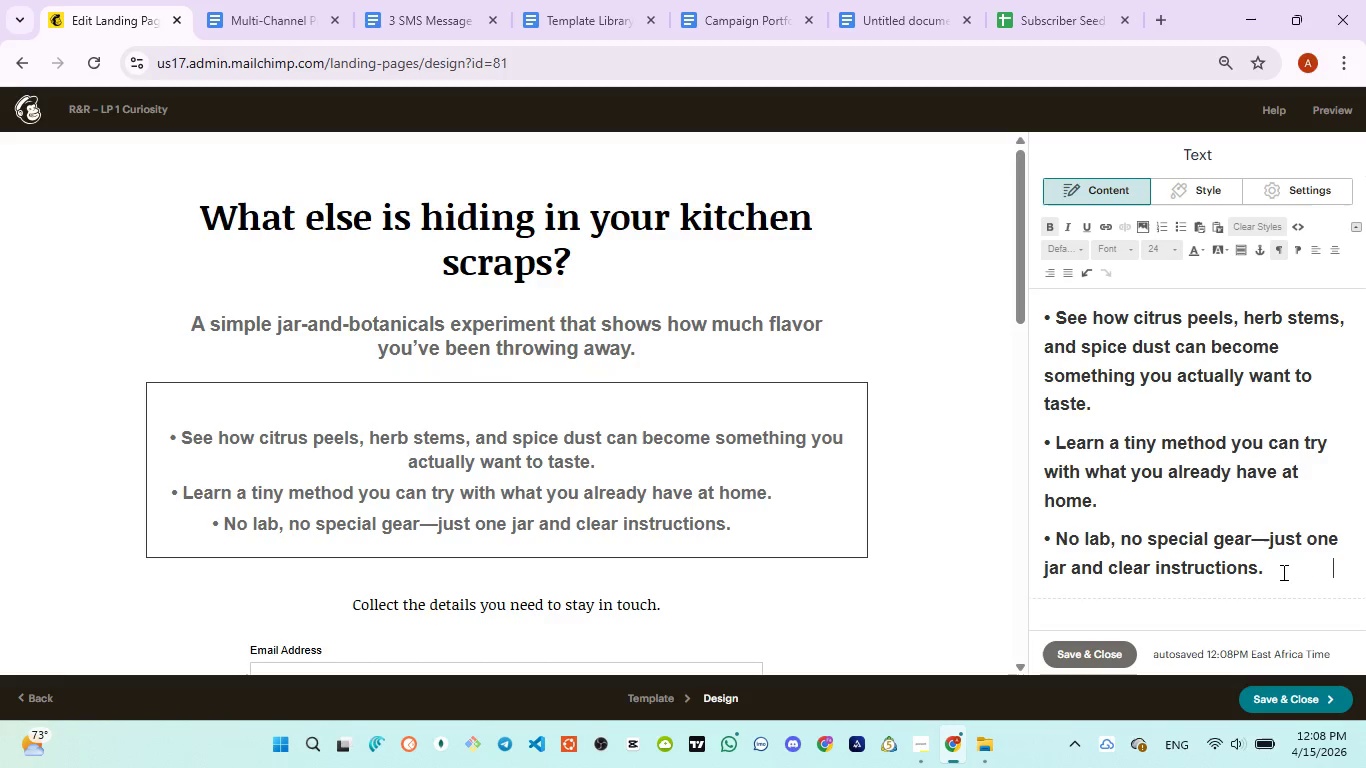 
key(Space)
 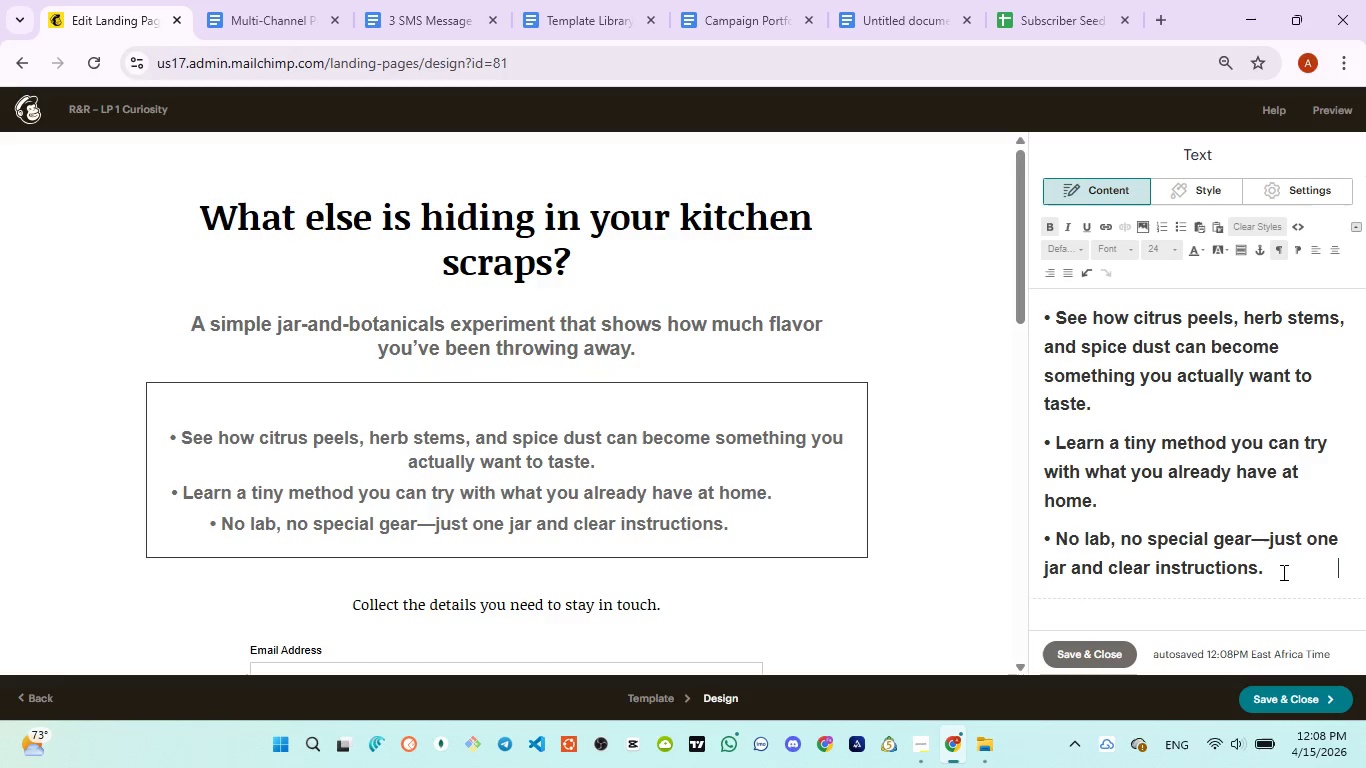 
key(Space)
 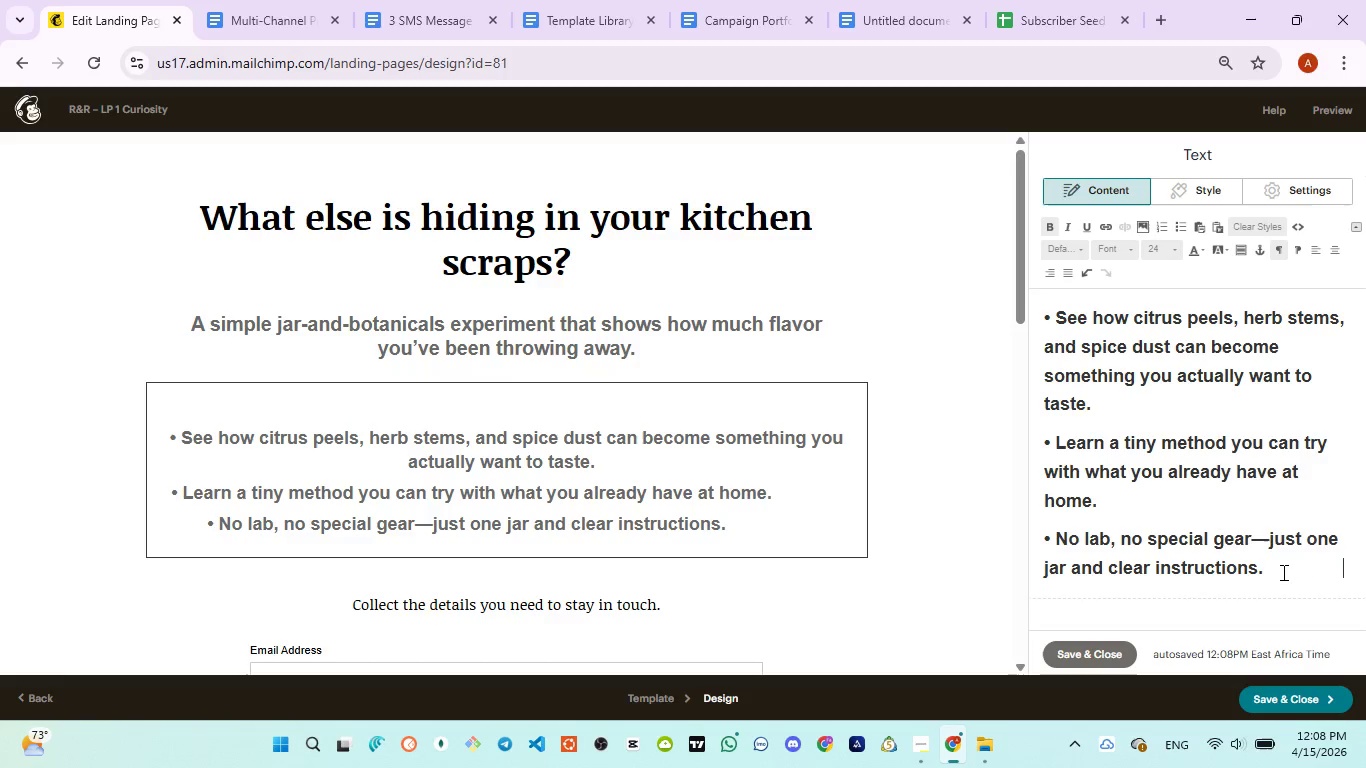 
key(Space)
 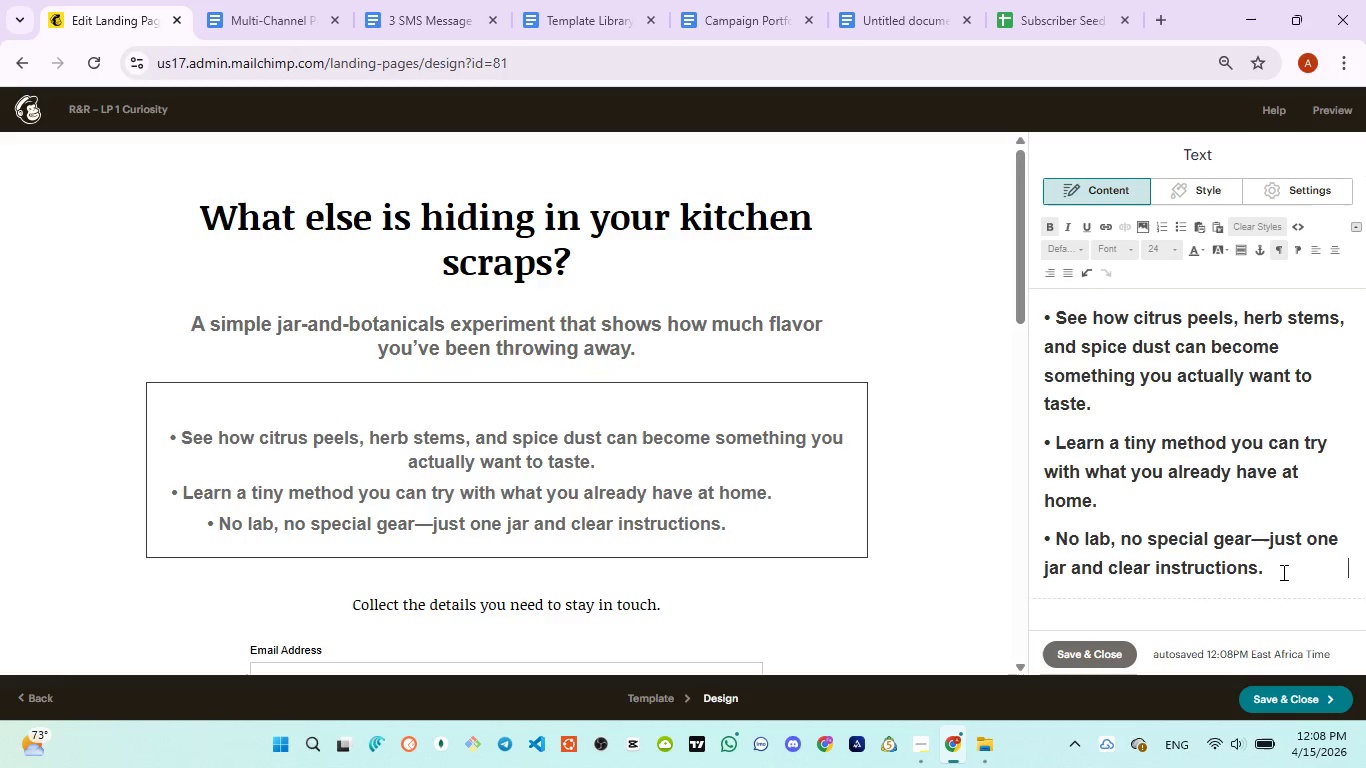 
key(Space)
 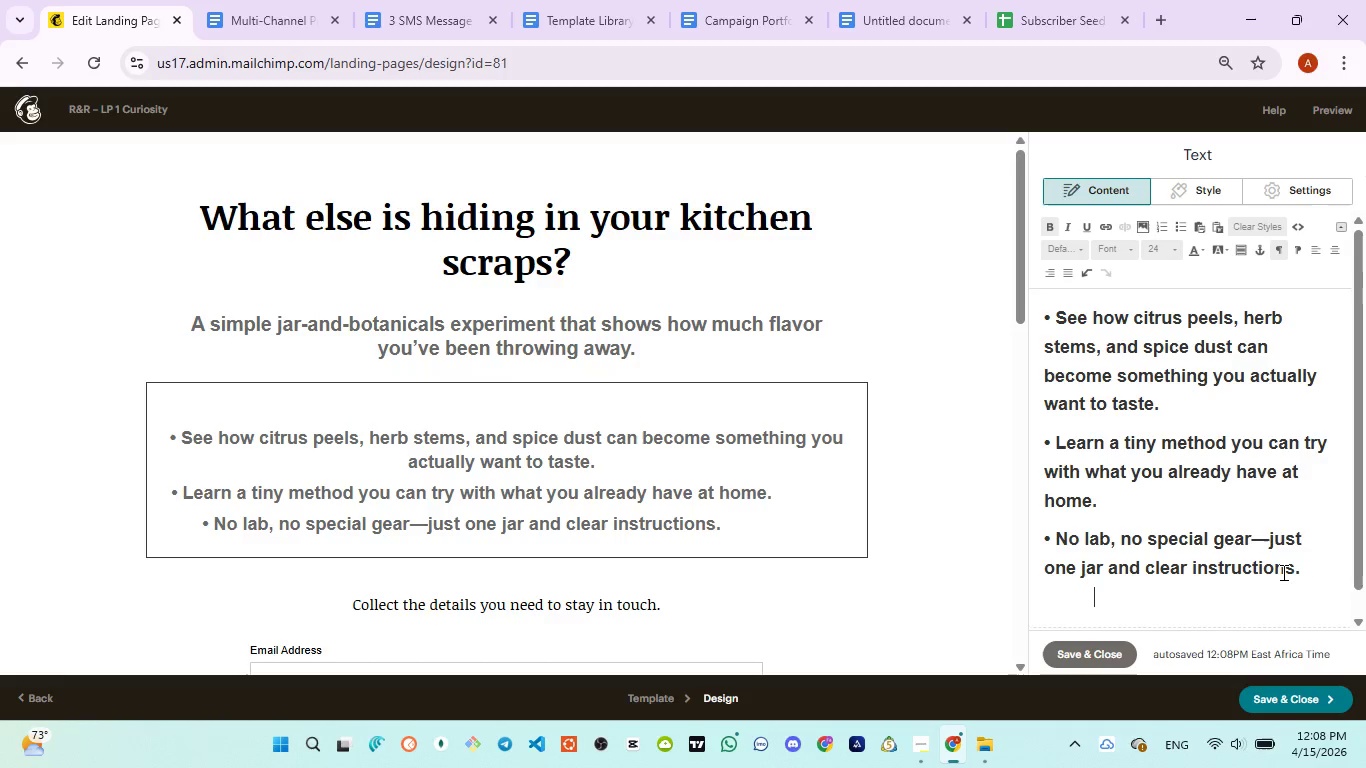 
key(Space)
 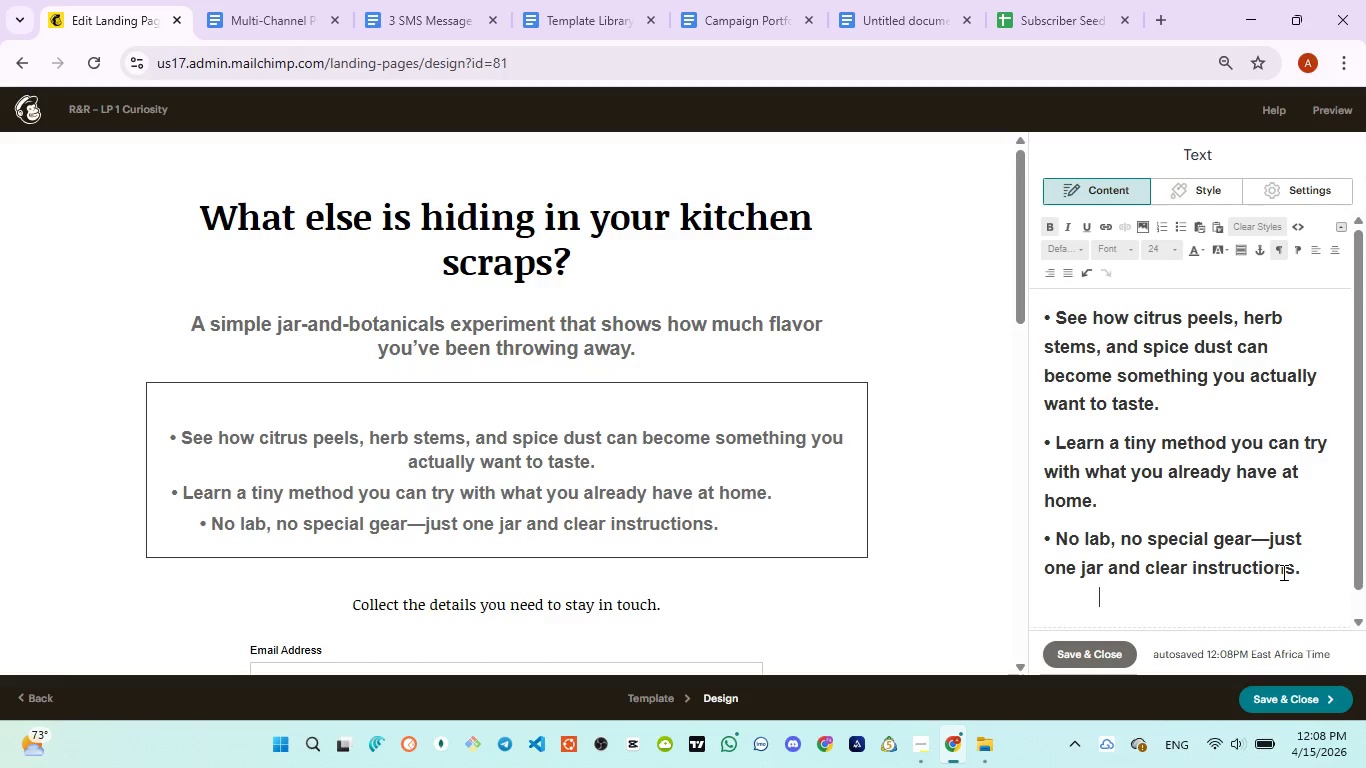 
key(Space)
 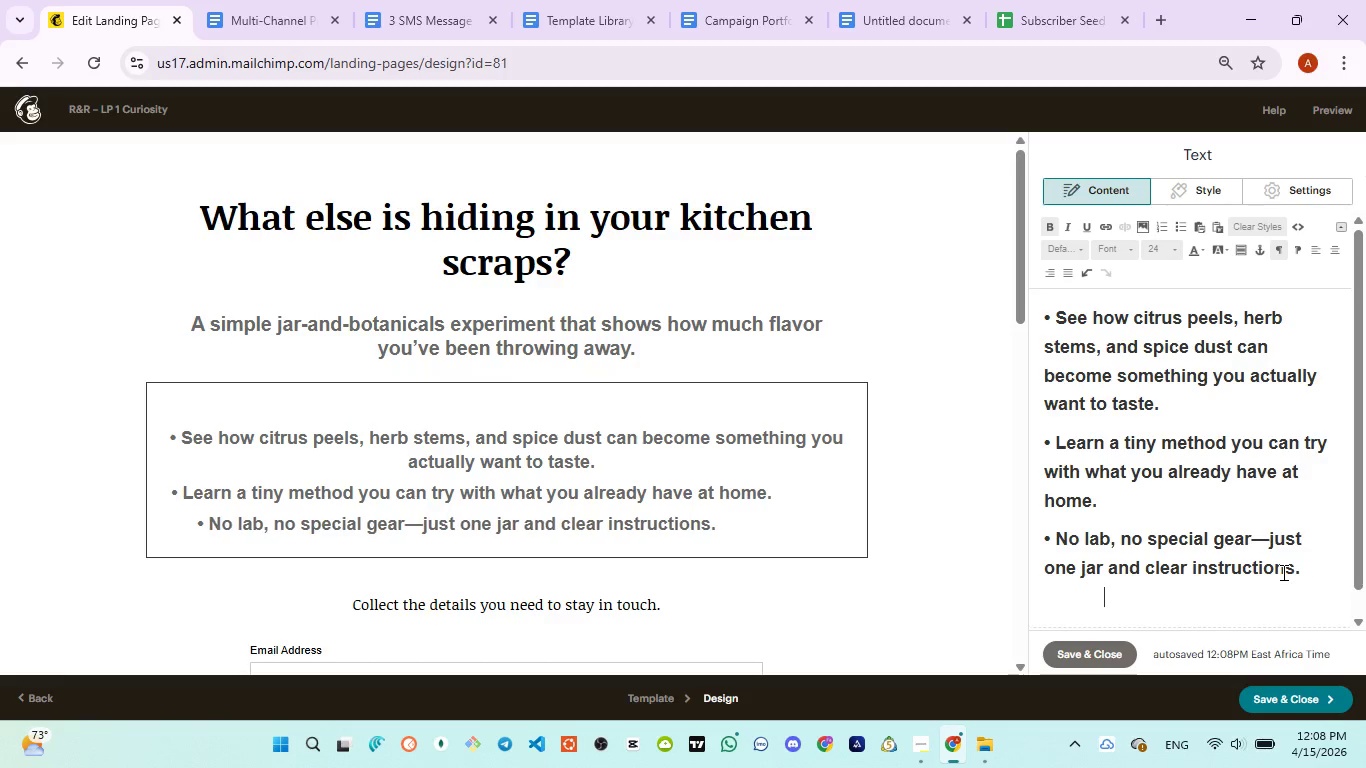 
key(Space)
 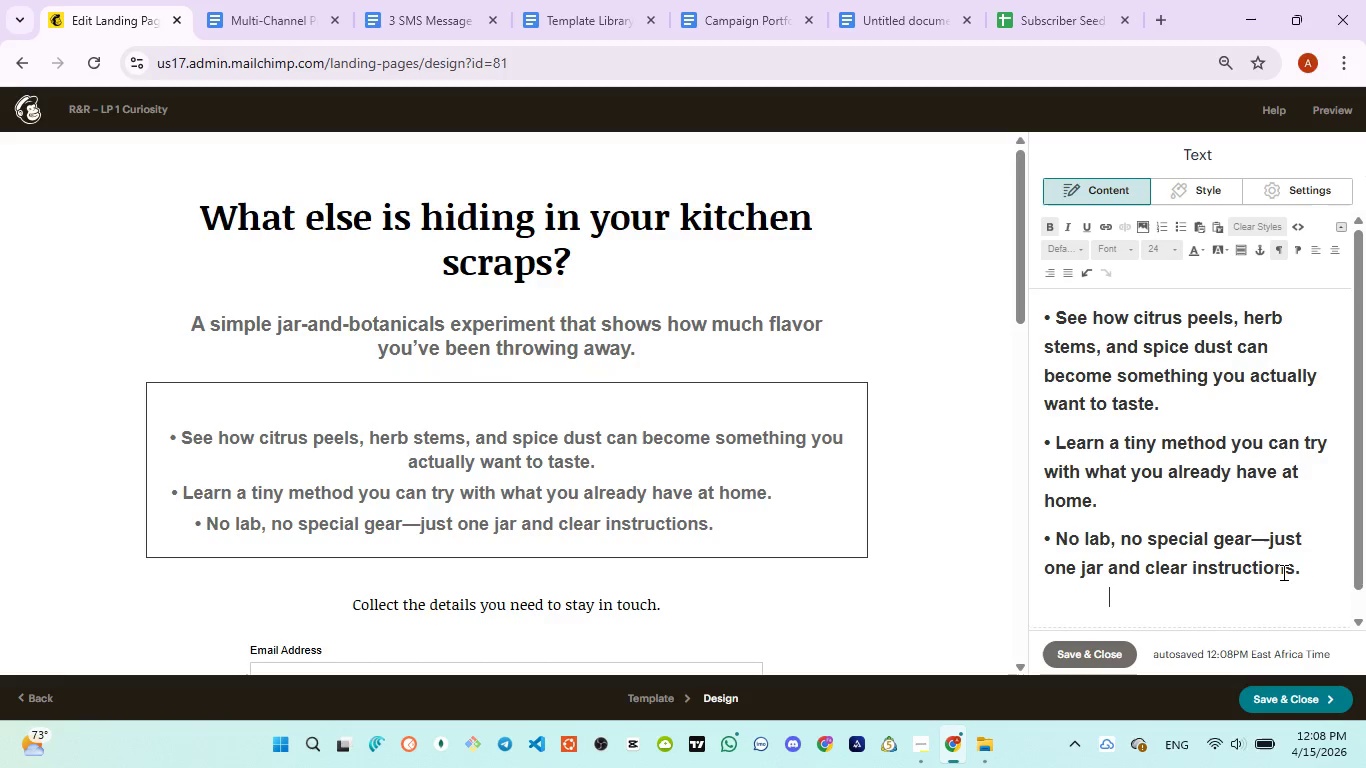 
key(Space)
 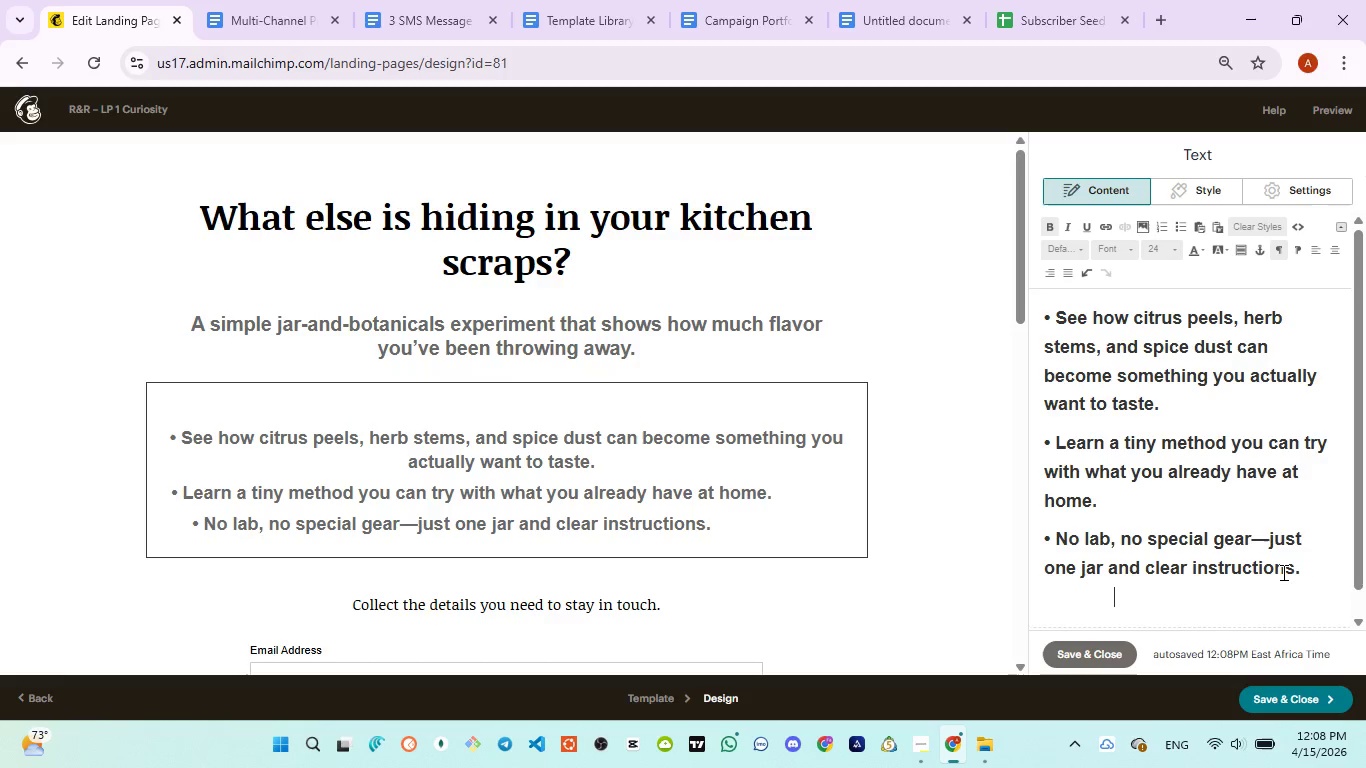 
key(Space)
 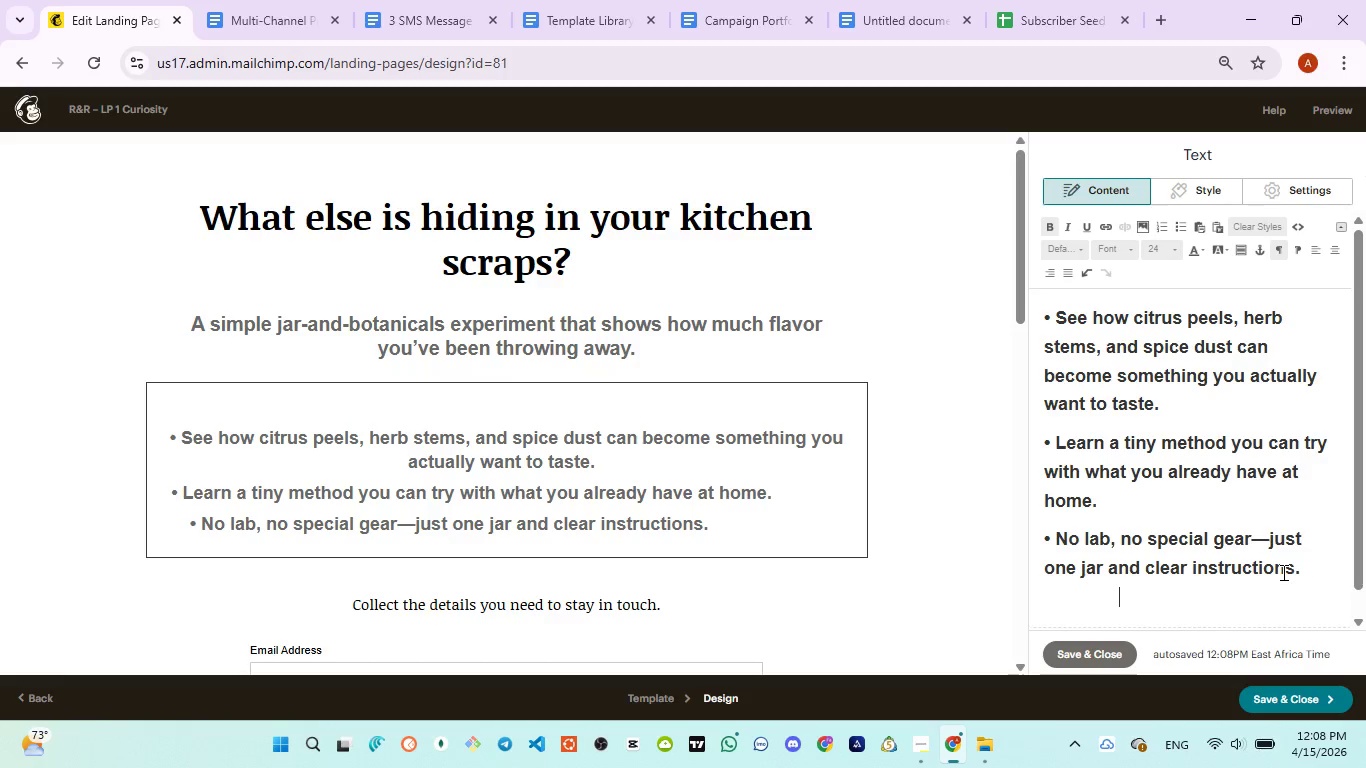 
key(Space)
 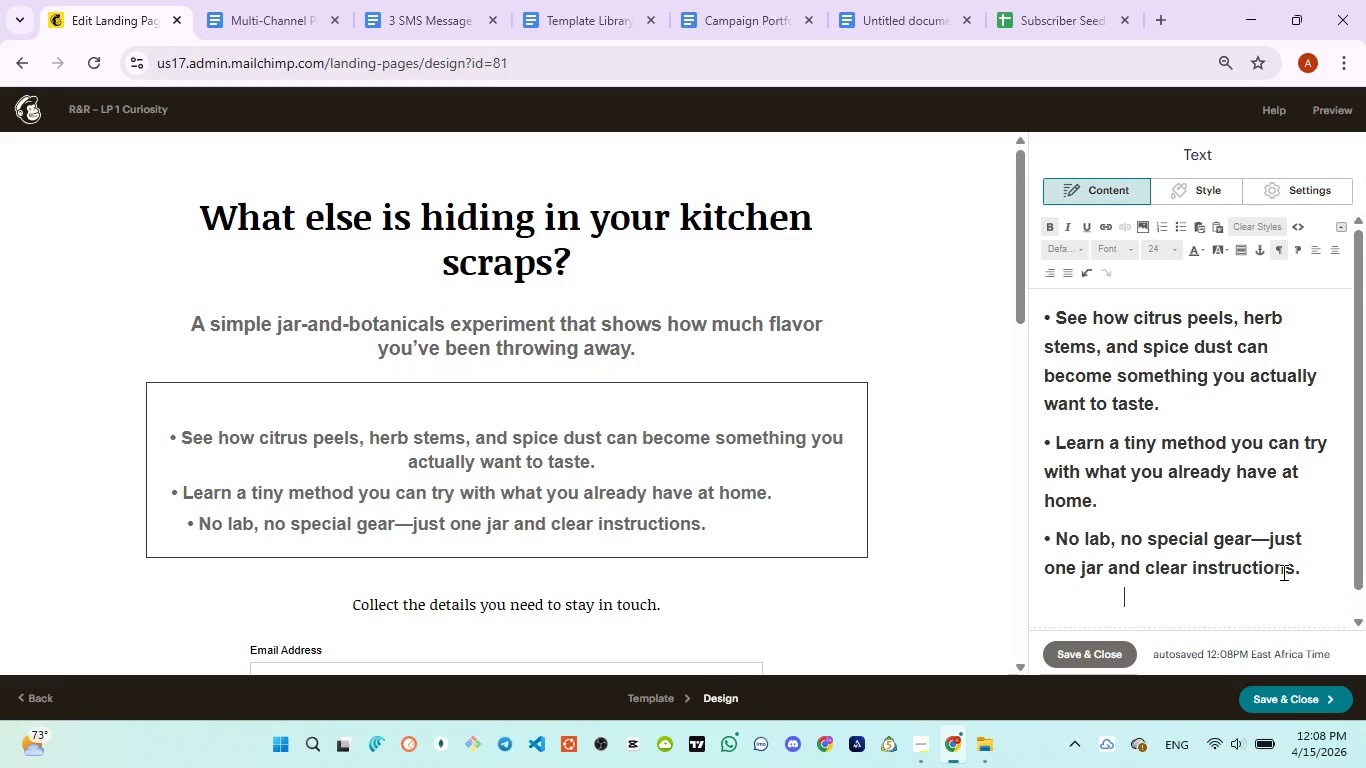 
key(Space)
 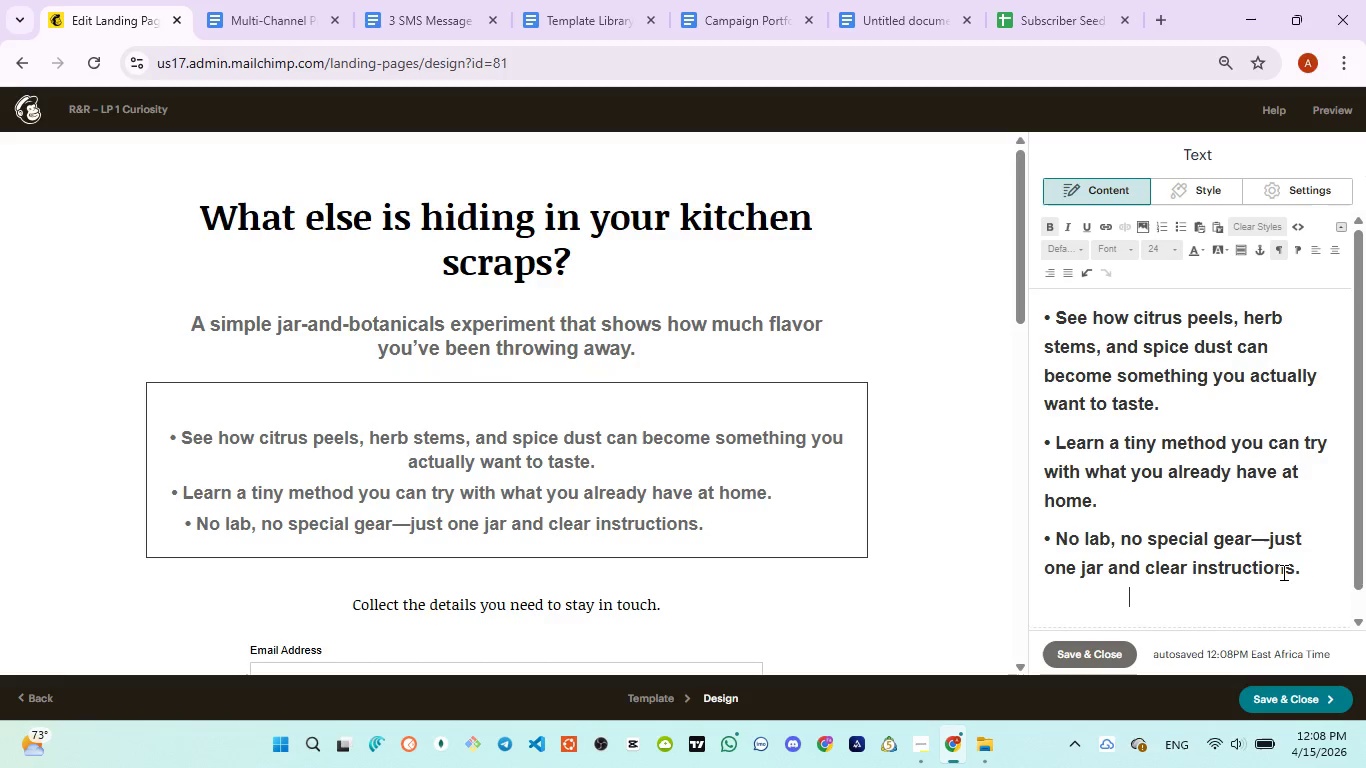 
key(Space)
 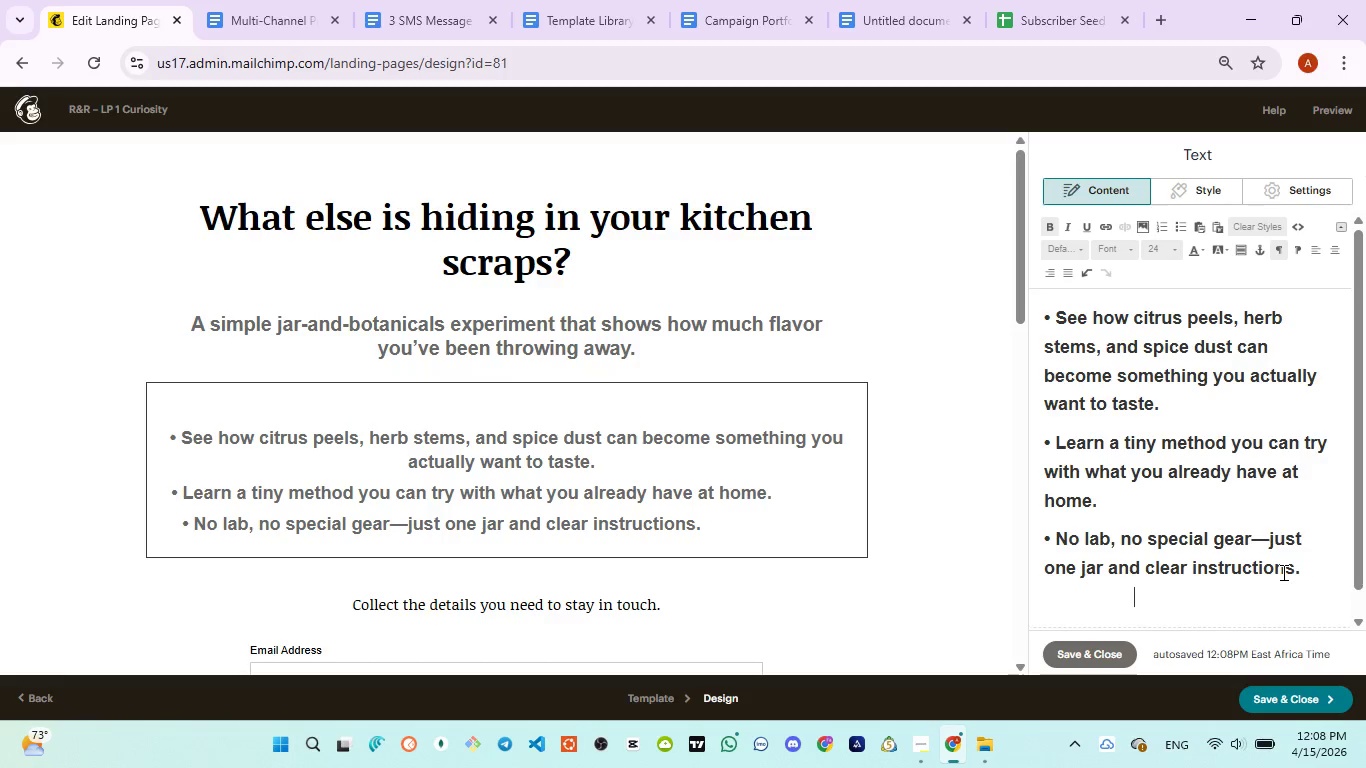 
key(Space)
 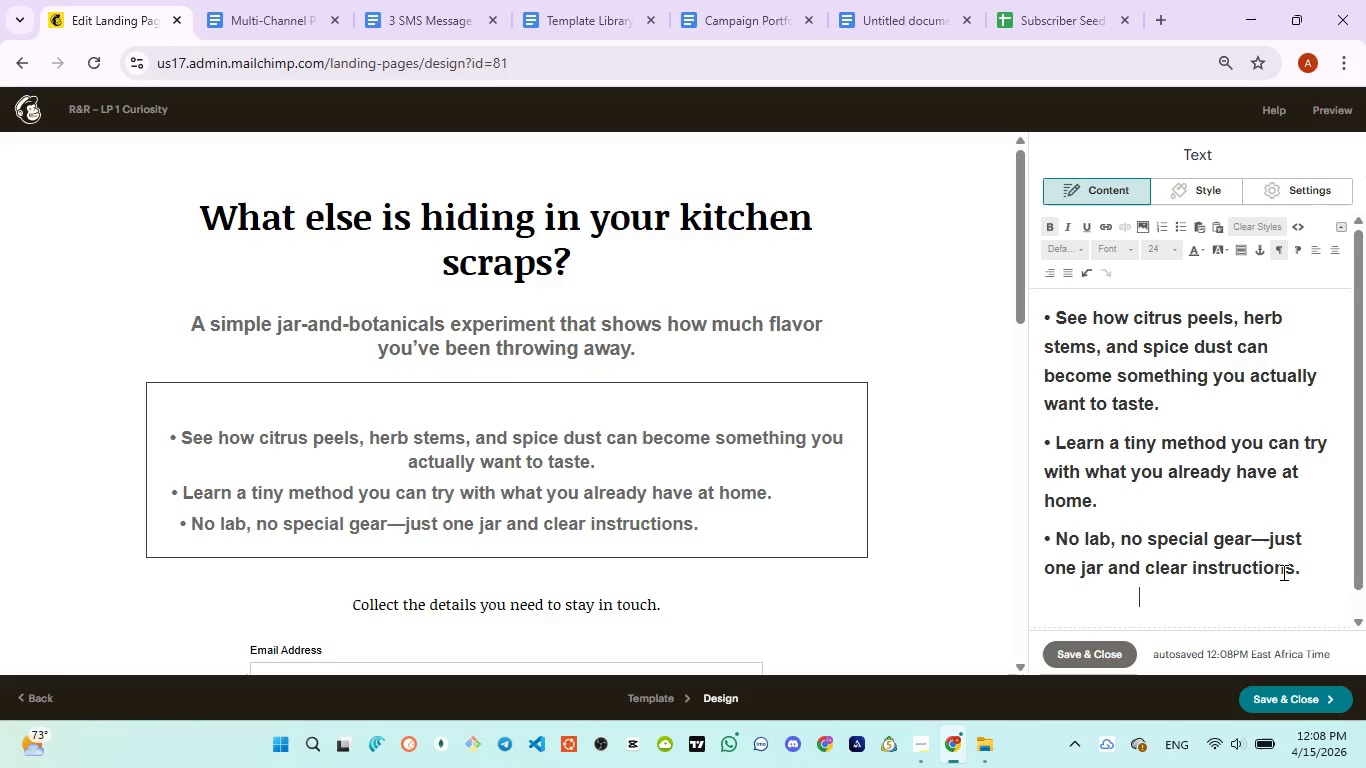 
key(Space)
 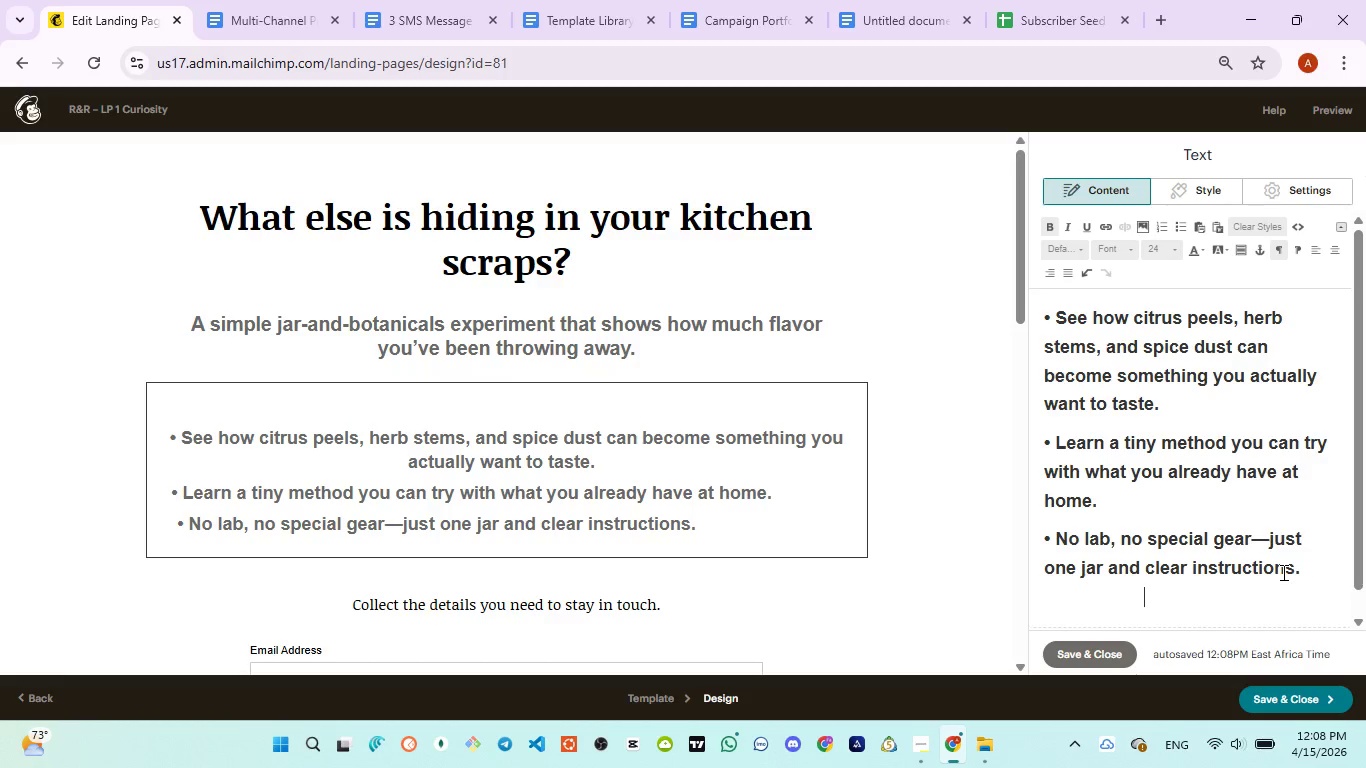 
key(Space)
 